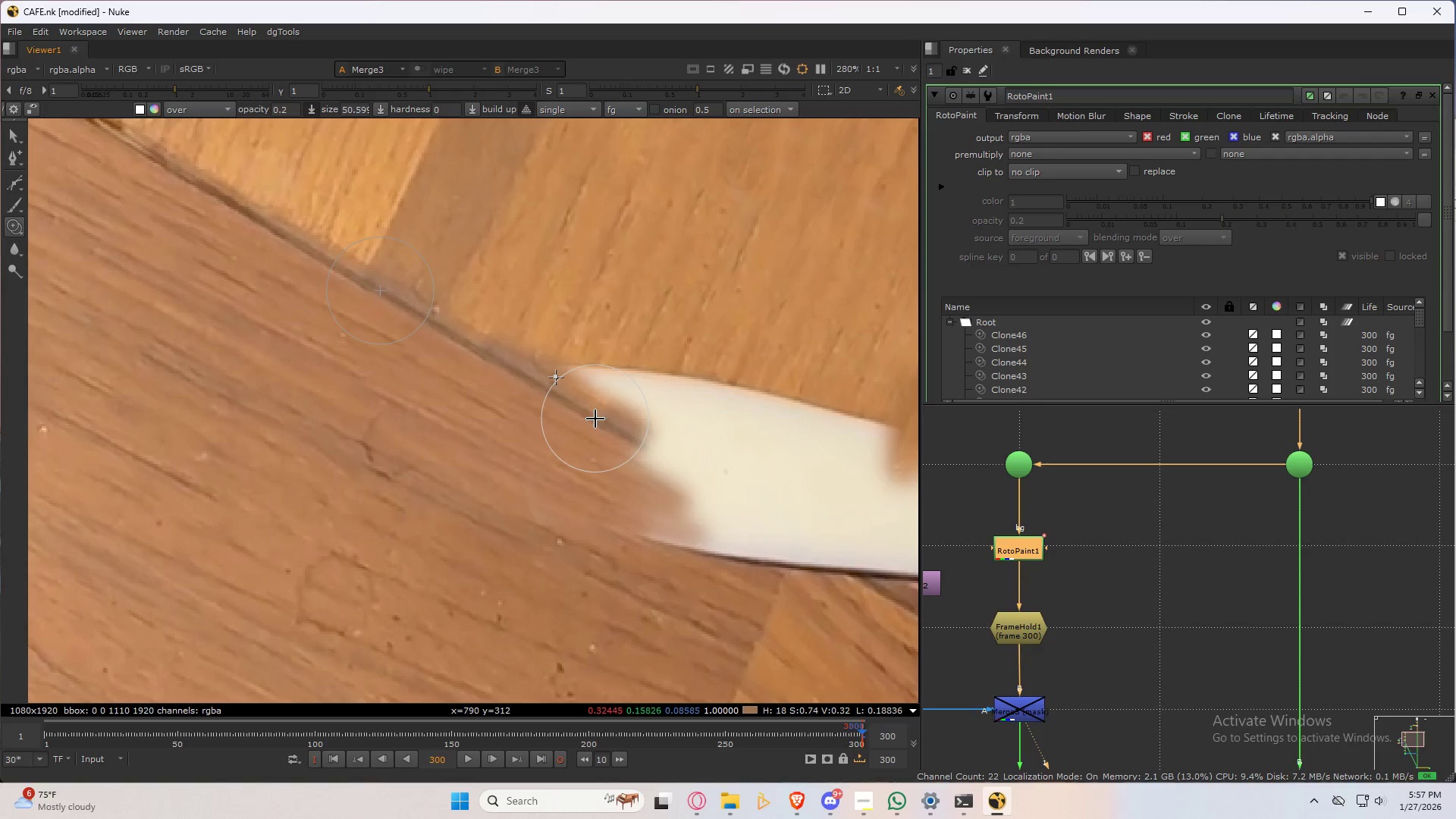 
key(Control+ControlLeft)
 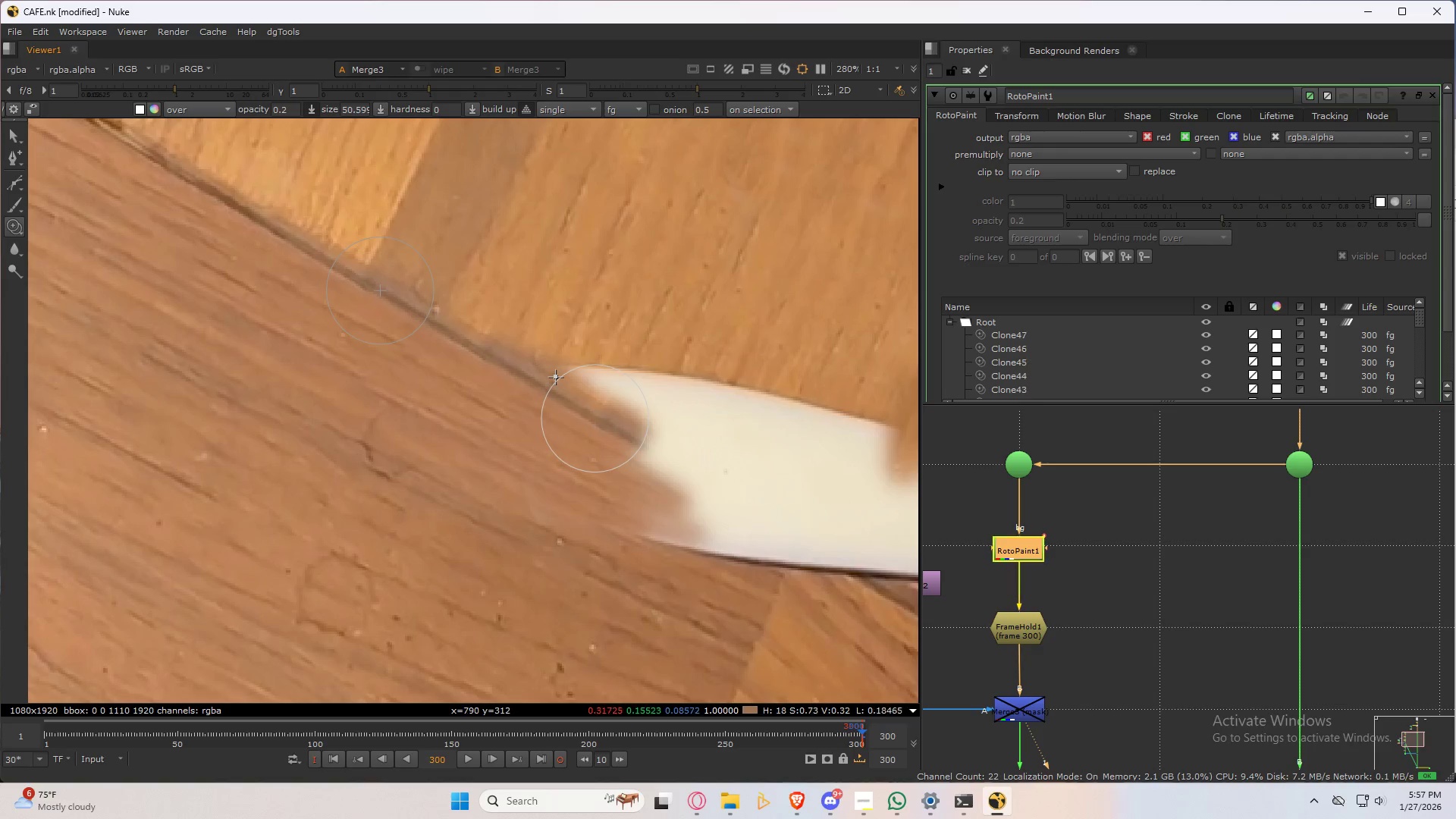 
left_click_drag(start_coordinate=[595, 419], to_coordinate=[583, 463])
 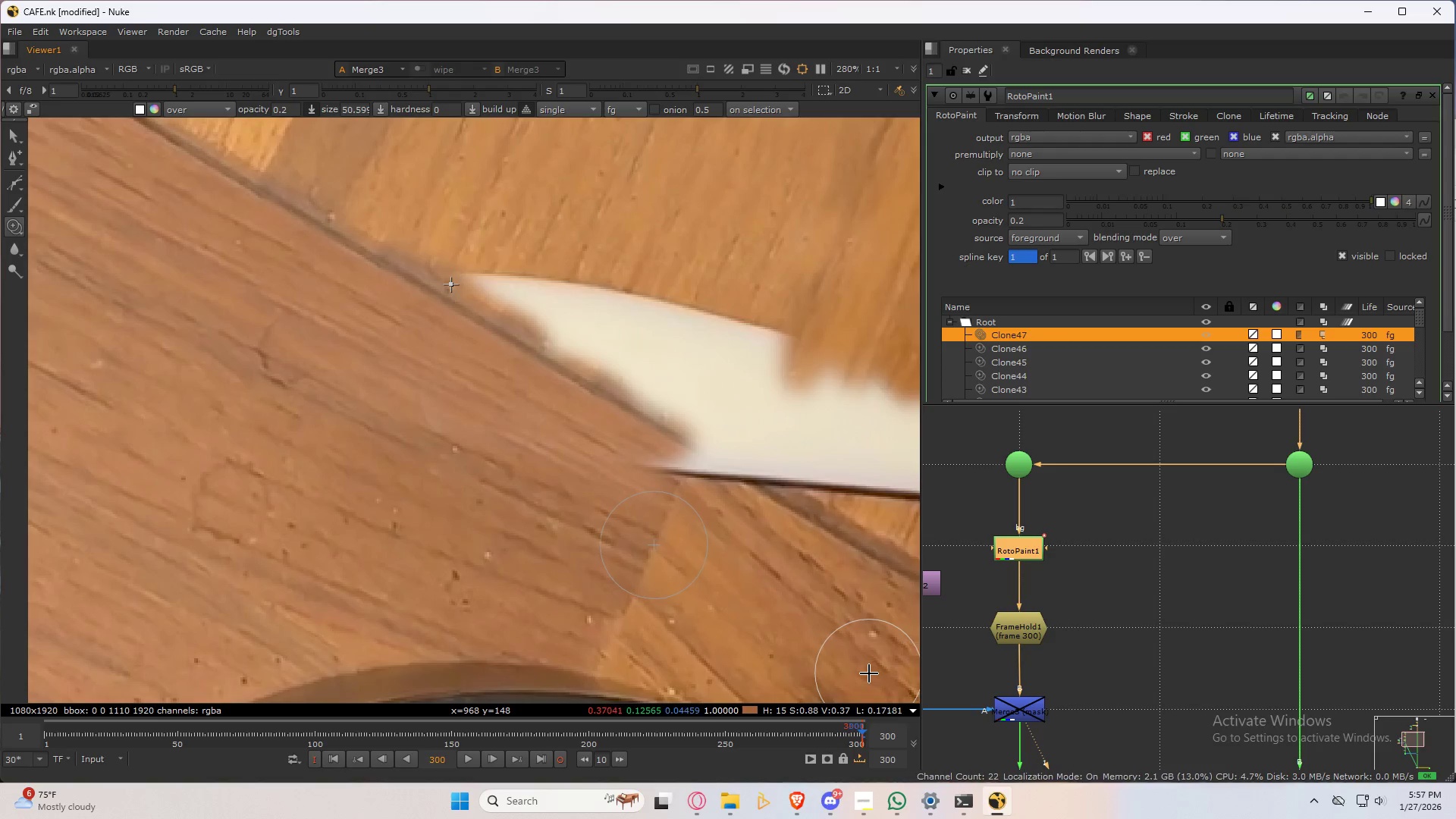 
hold_key(key=ControlLeft, duration=1.5)
left_click_drag(start_coordinate=[869, 673], to_coordinate=[690, 452])
 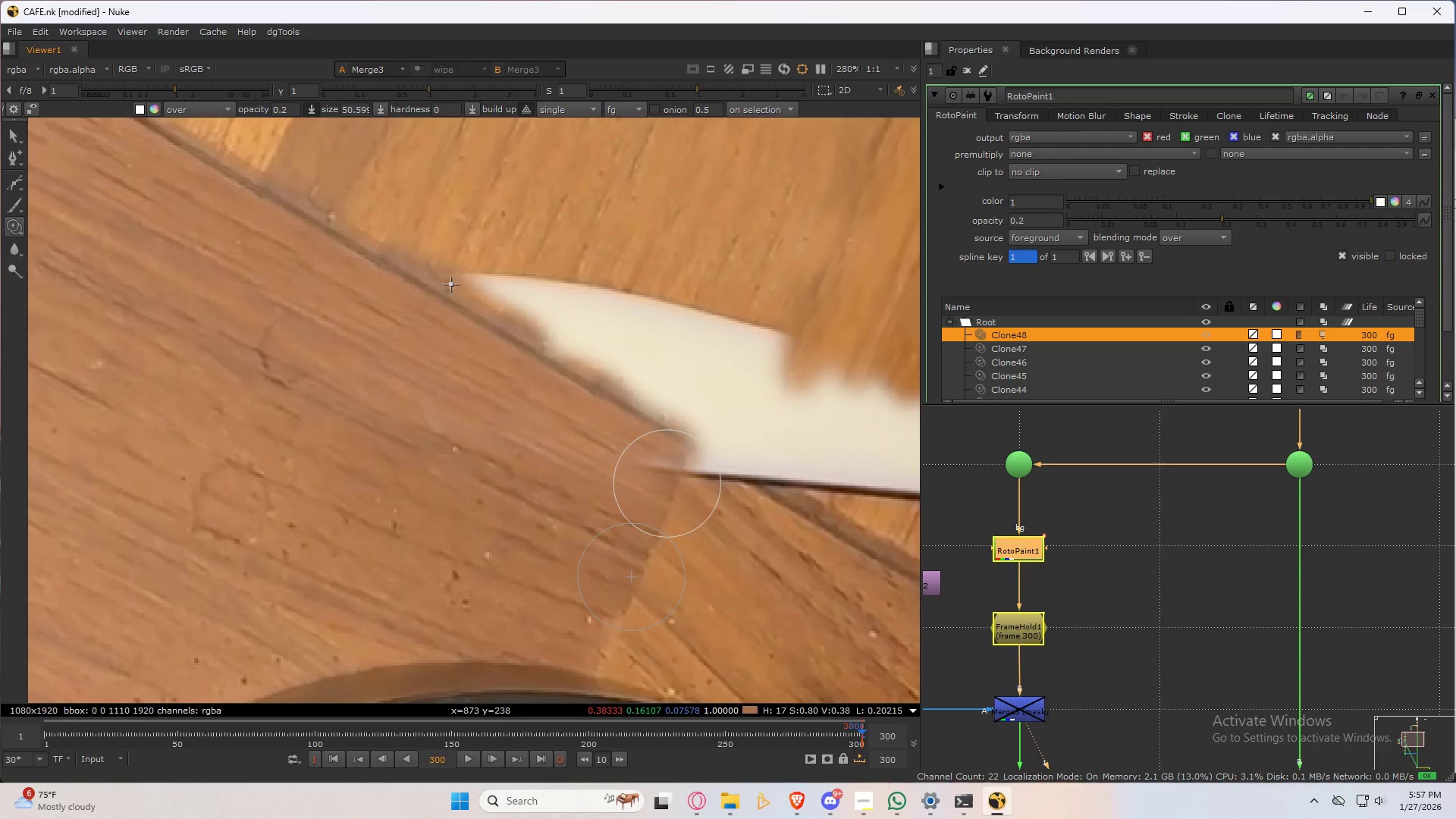 
hold_key(key=ControlLeft, duration=1.52)
 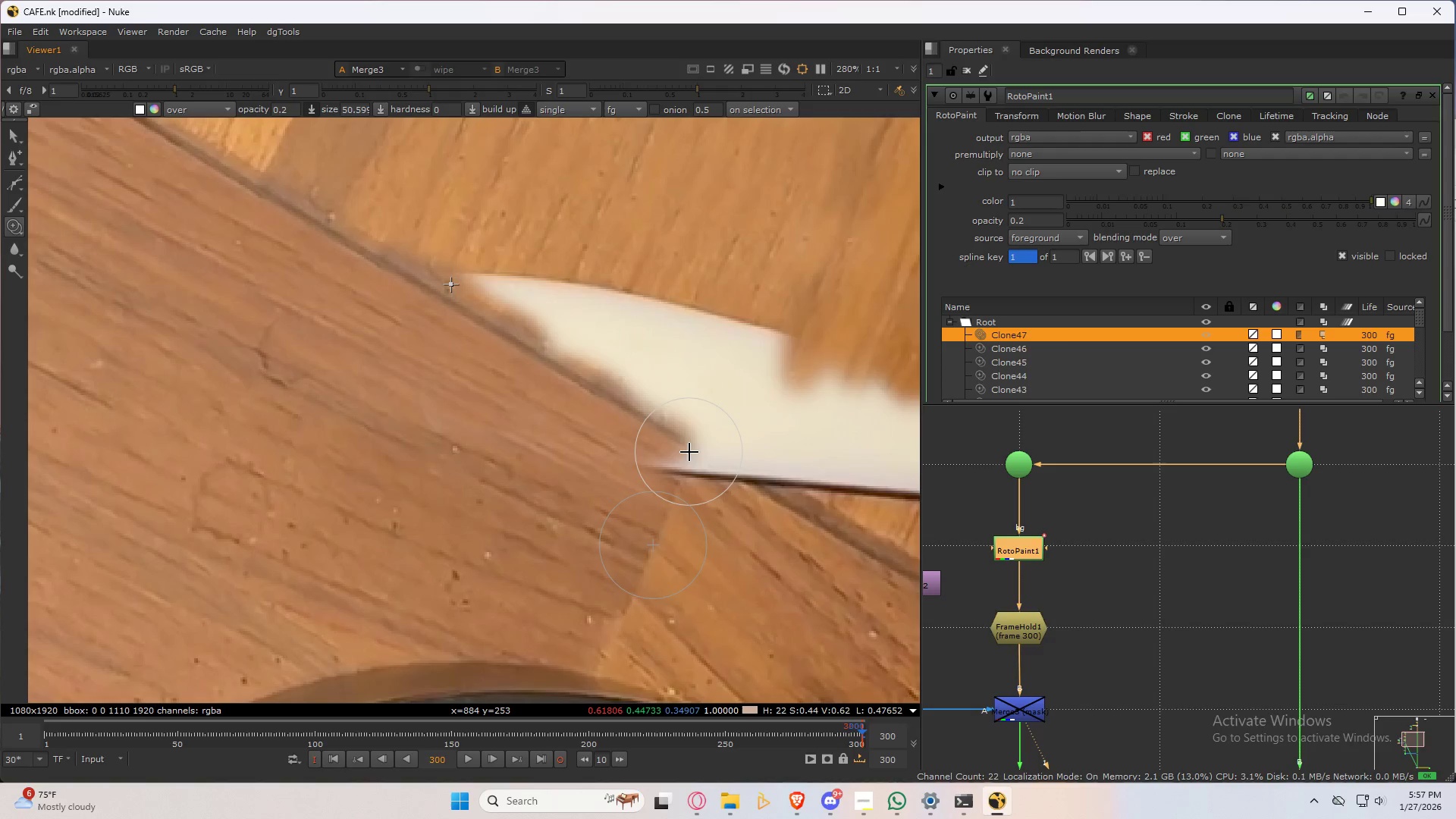 
hold_key(key=ControlLeft, duration=0.41)
 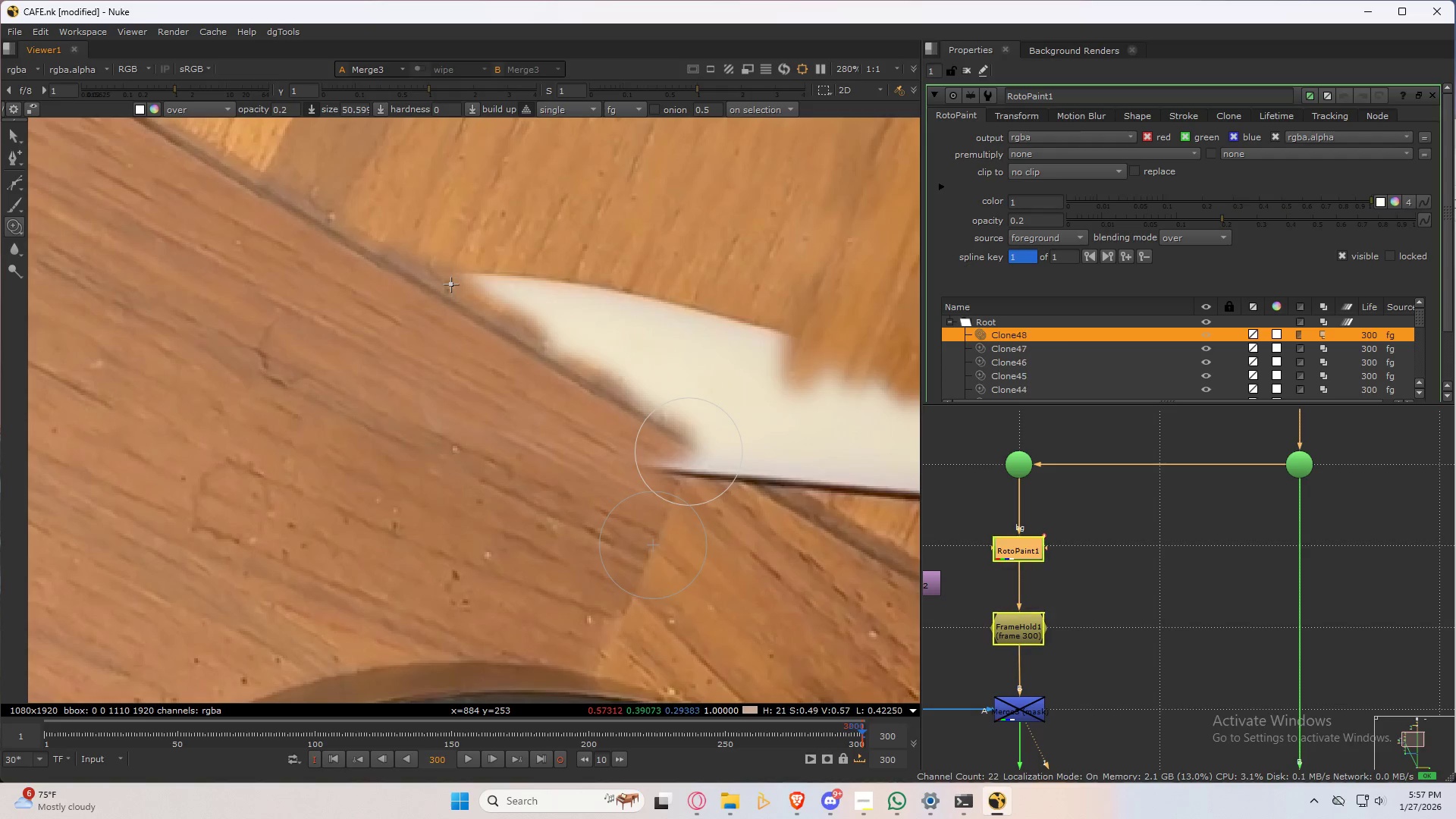 
left_click_drag(start_coordinate=[689, 452], to_coordinate=[615, 463])
 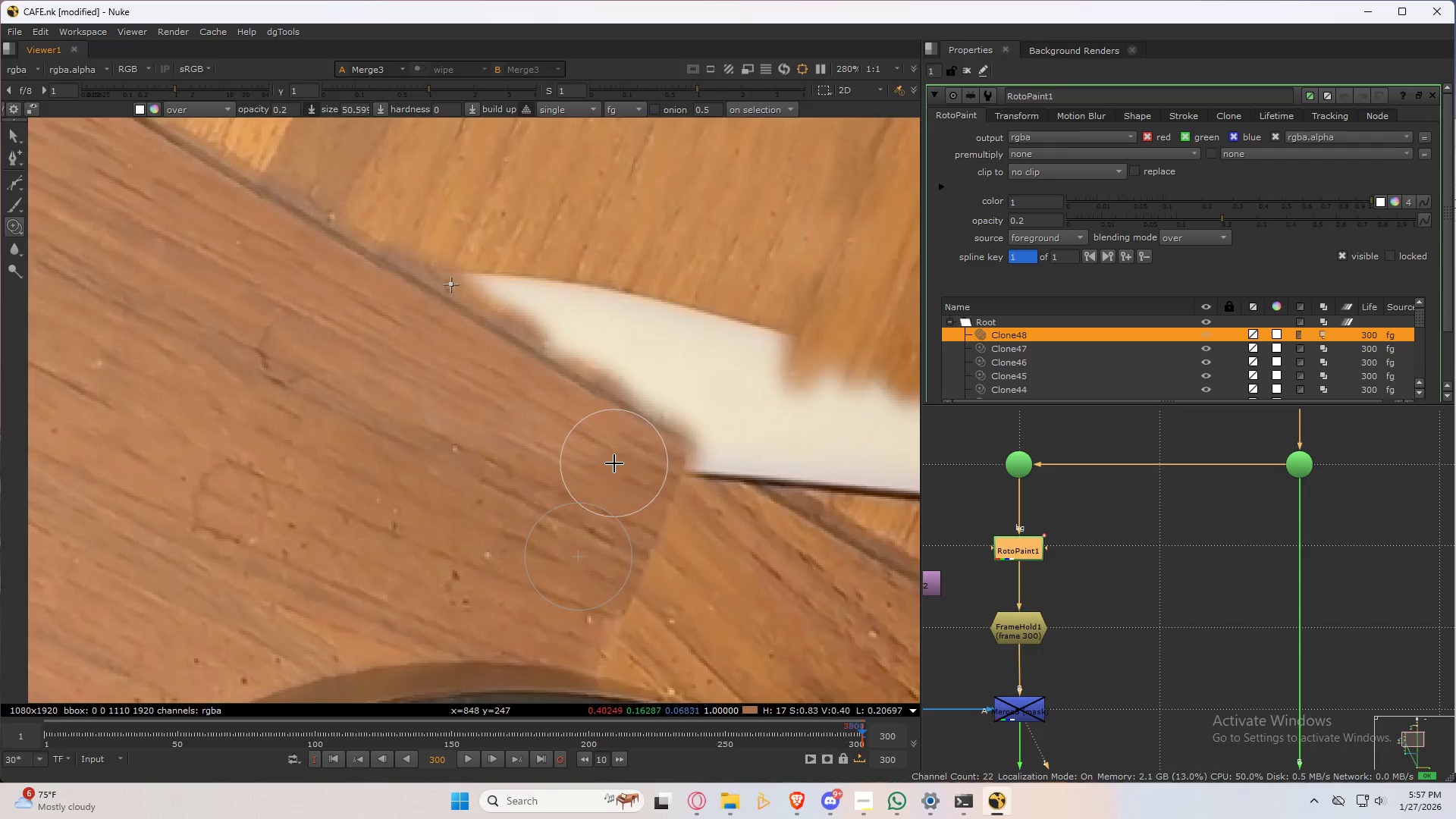 
left_click_drag(start_coordinate=[613, 462], to_coordinate=[513, 429])
 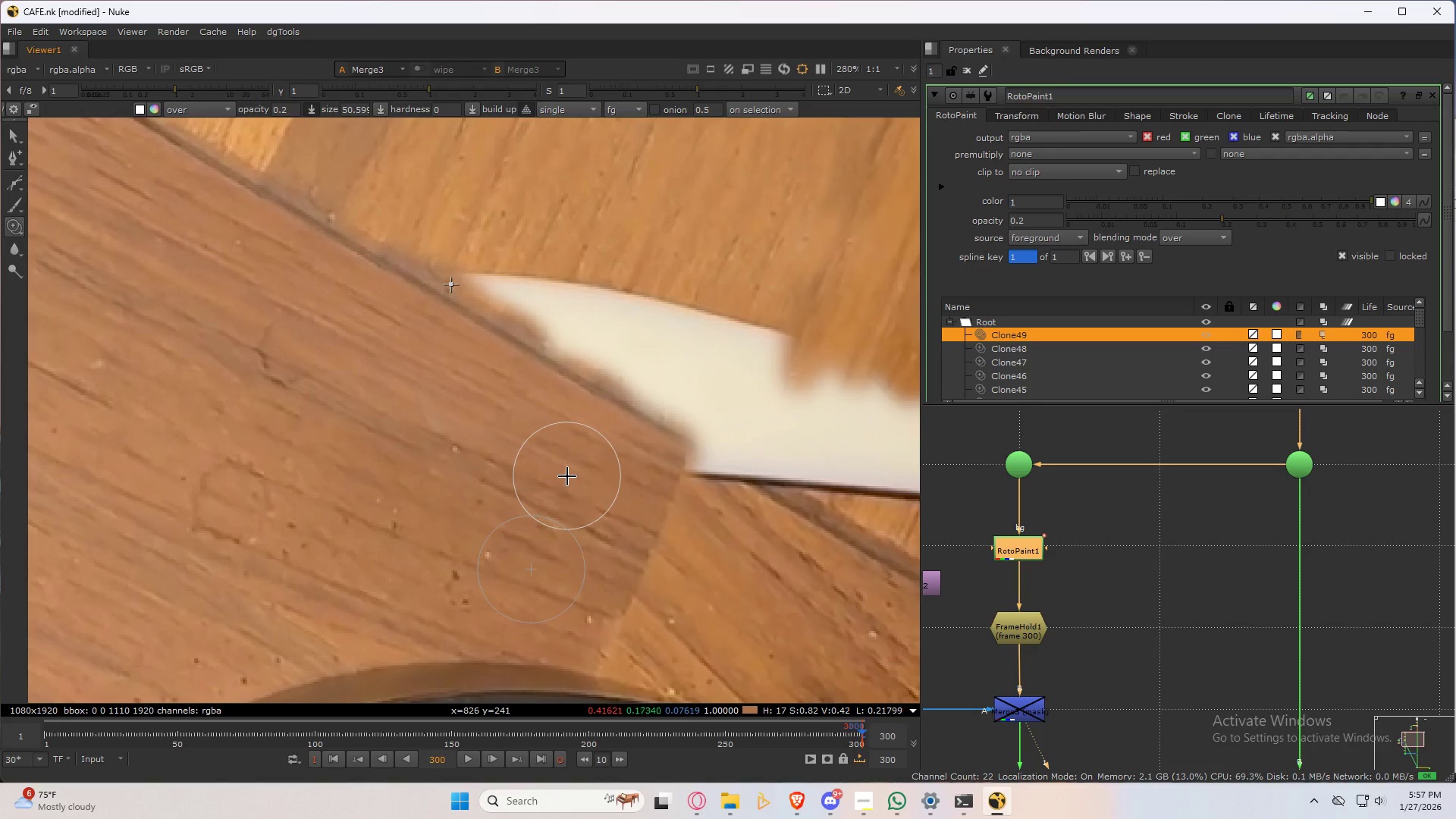 
left_click_drag(start_coordinate=[567, 475], to_coordinate=[505, 437])
 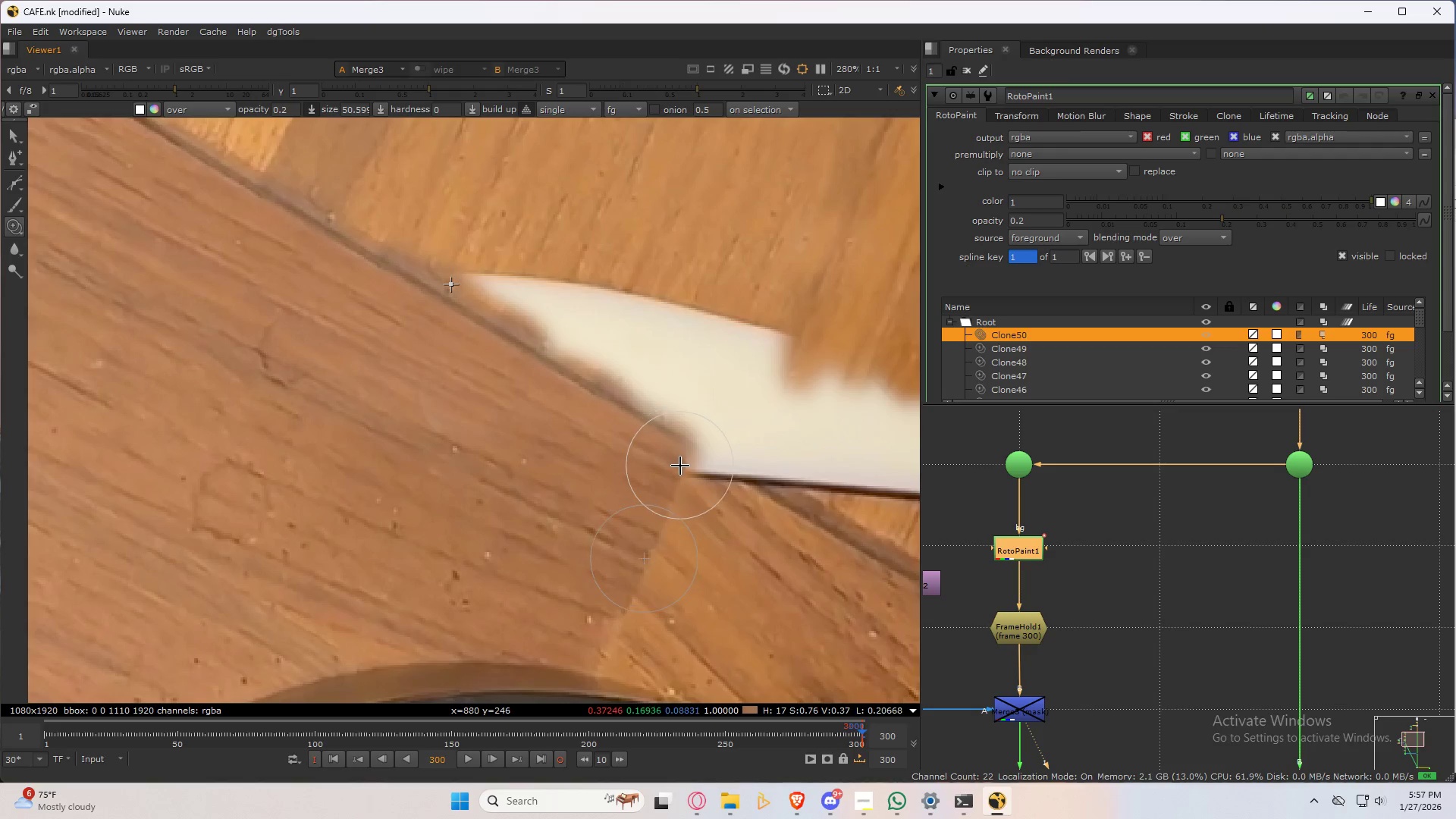 
left_click_drag(start_coordinate=[683, 460], to_coordinate=[685, 483])
 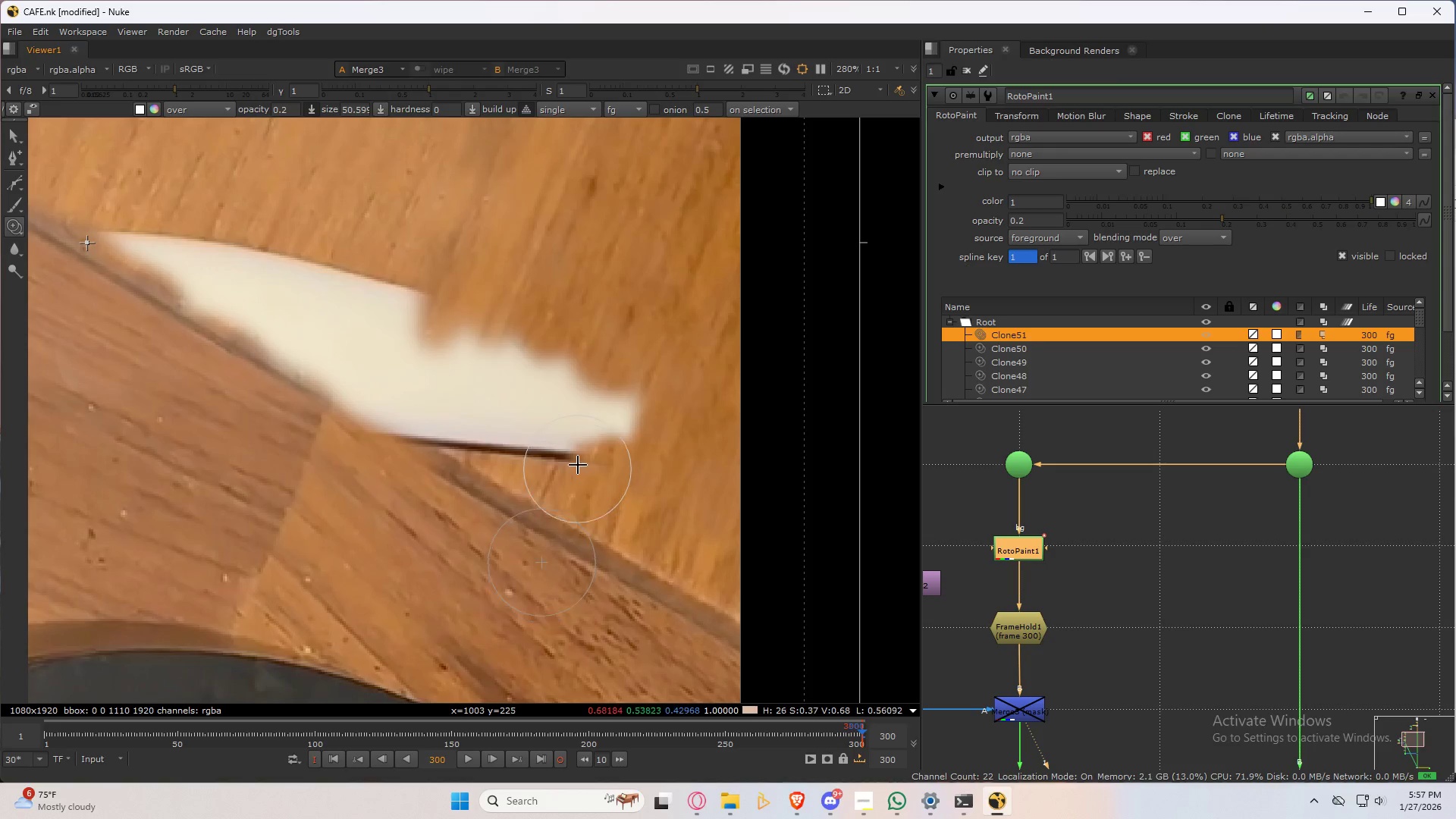 
hold_key(key=ControlLeft, duration=1.5)
 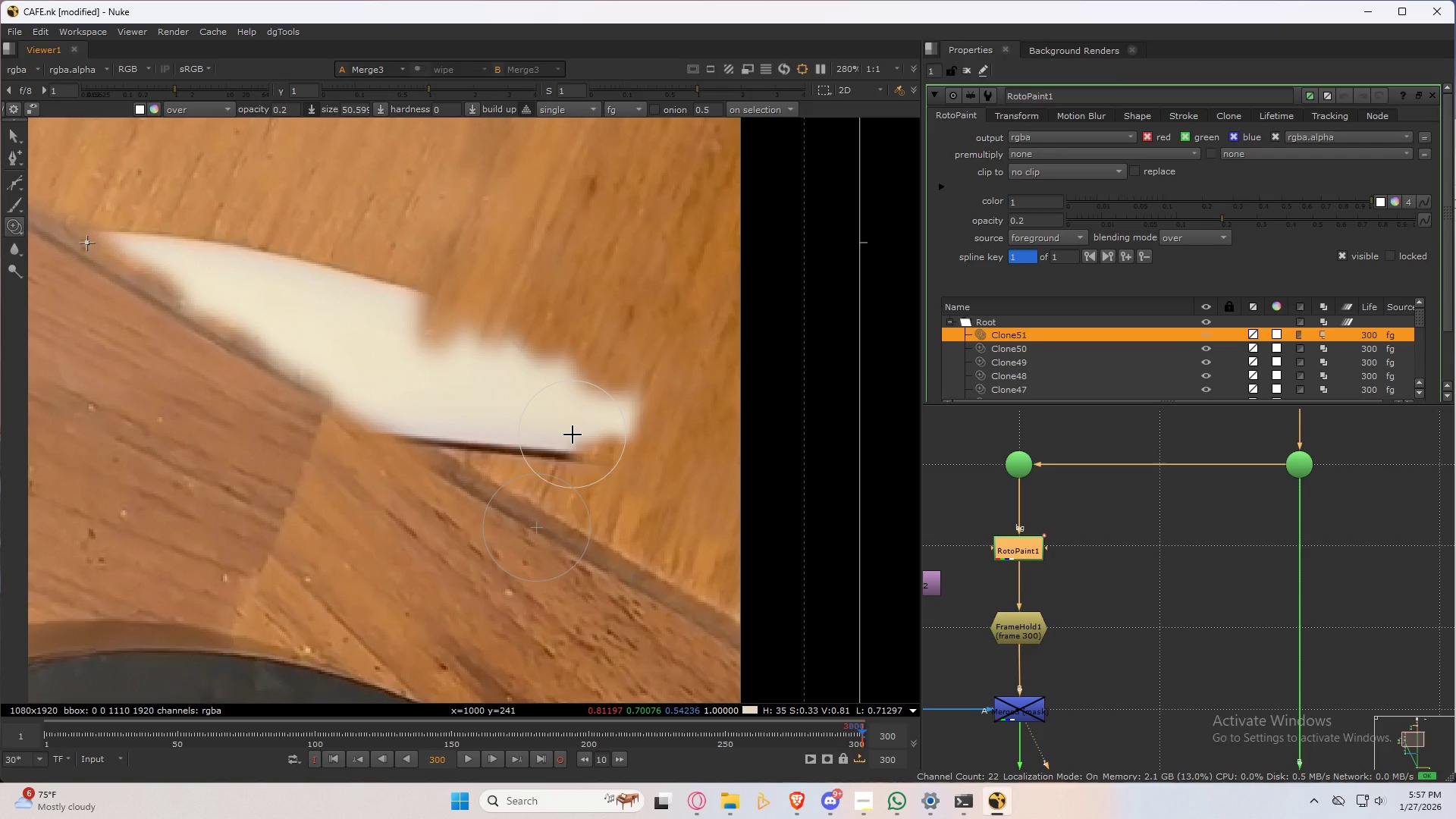 
hold_key(key=ControlLeft, duration=1.51)
left_click_drag(start_coordinate=[573, 435], to_coordinate=[416, 460])
 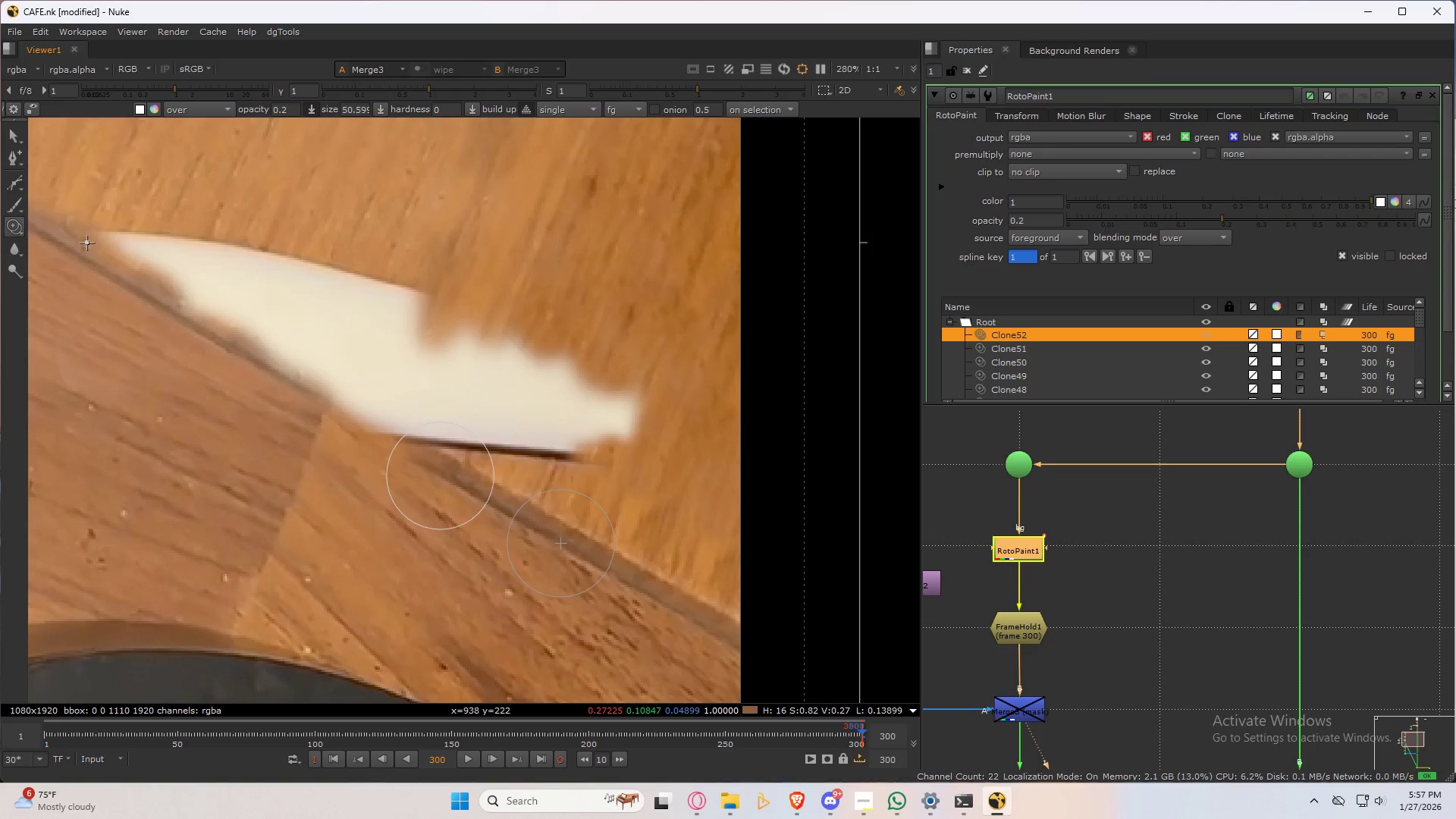 
hold_key(key=ControlLeft, duration=0.81)
 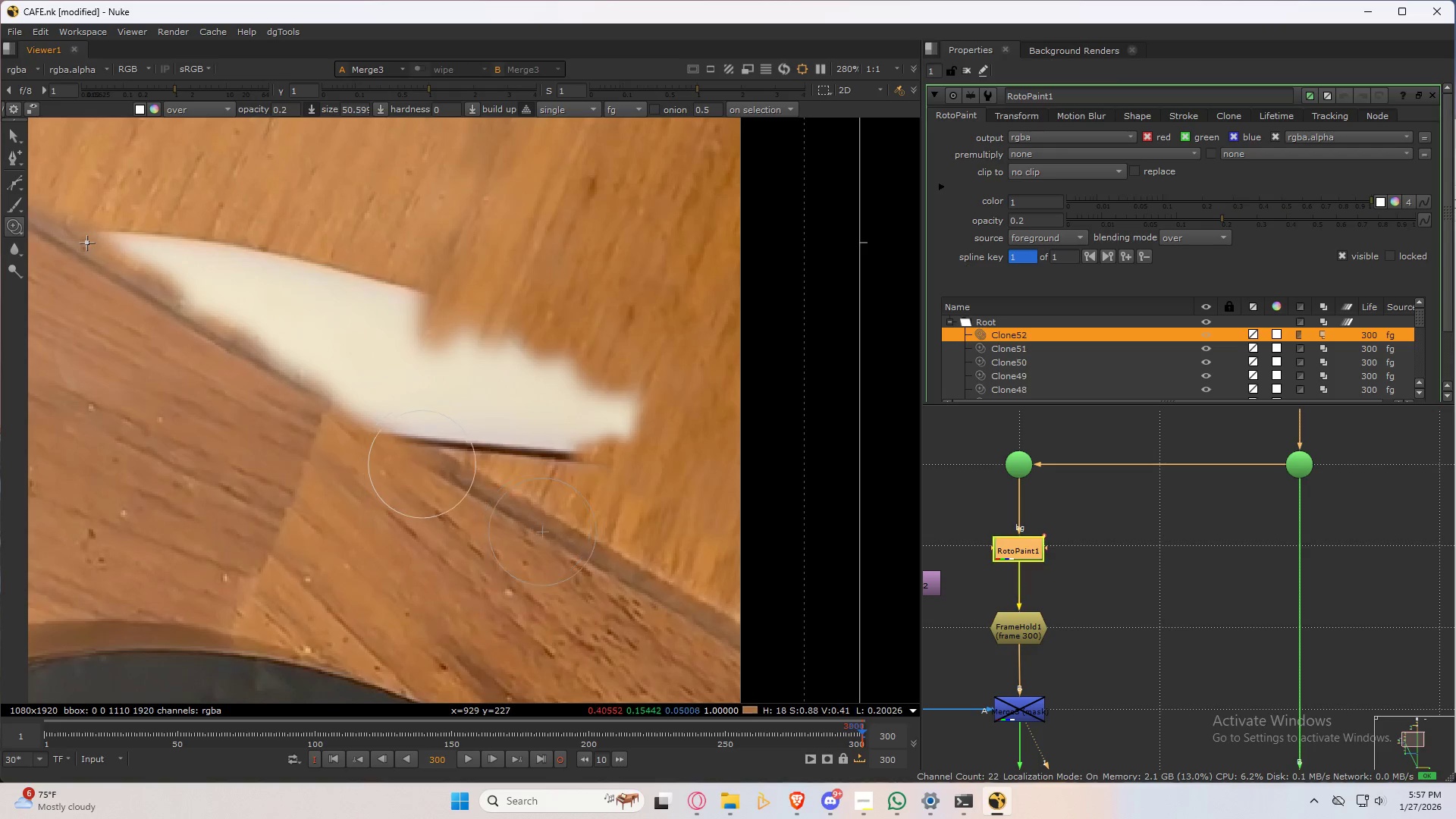 
left_click_drag(start_coordinate=[416, 461], to_coordinate=[535, 430])
 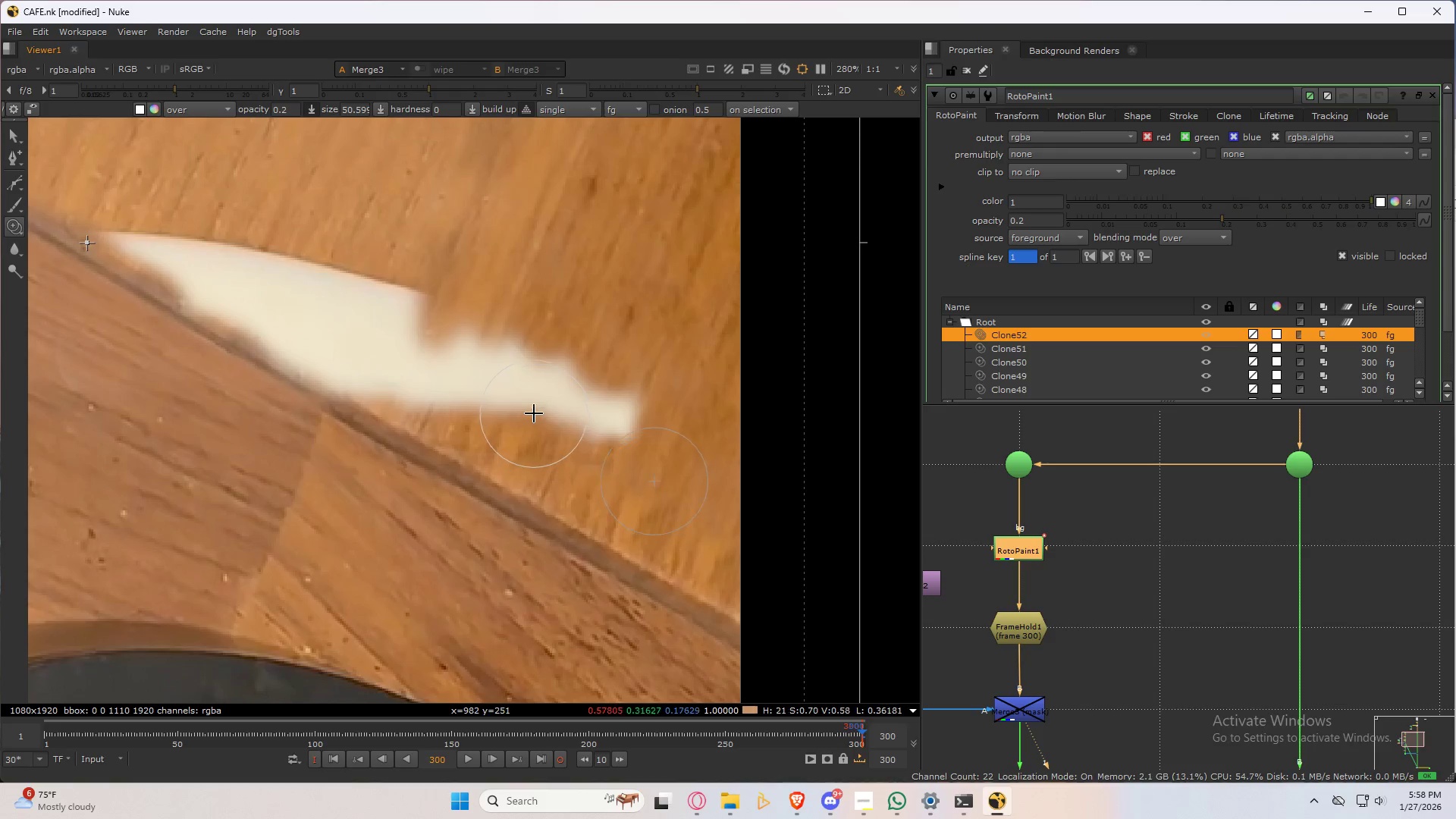 
hold_key(key=ControlLeft, duration=0.67)
left_click_drag(start_coordinate=[542, 406], to_coordinate=[594, 432])
 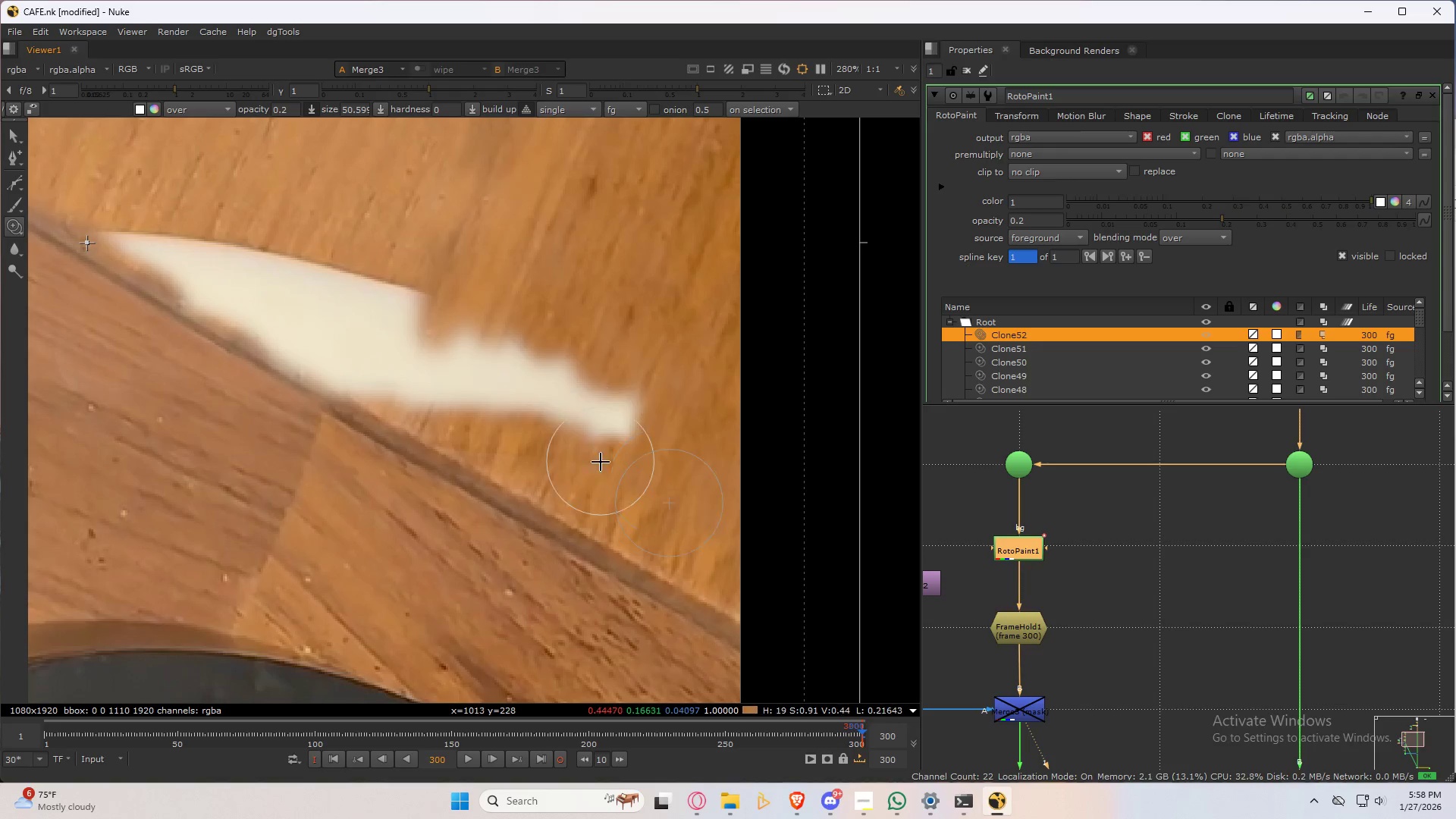 
left_click_drag(start_coordinate=[601, 463], to_coordinate=[597, 431])
 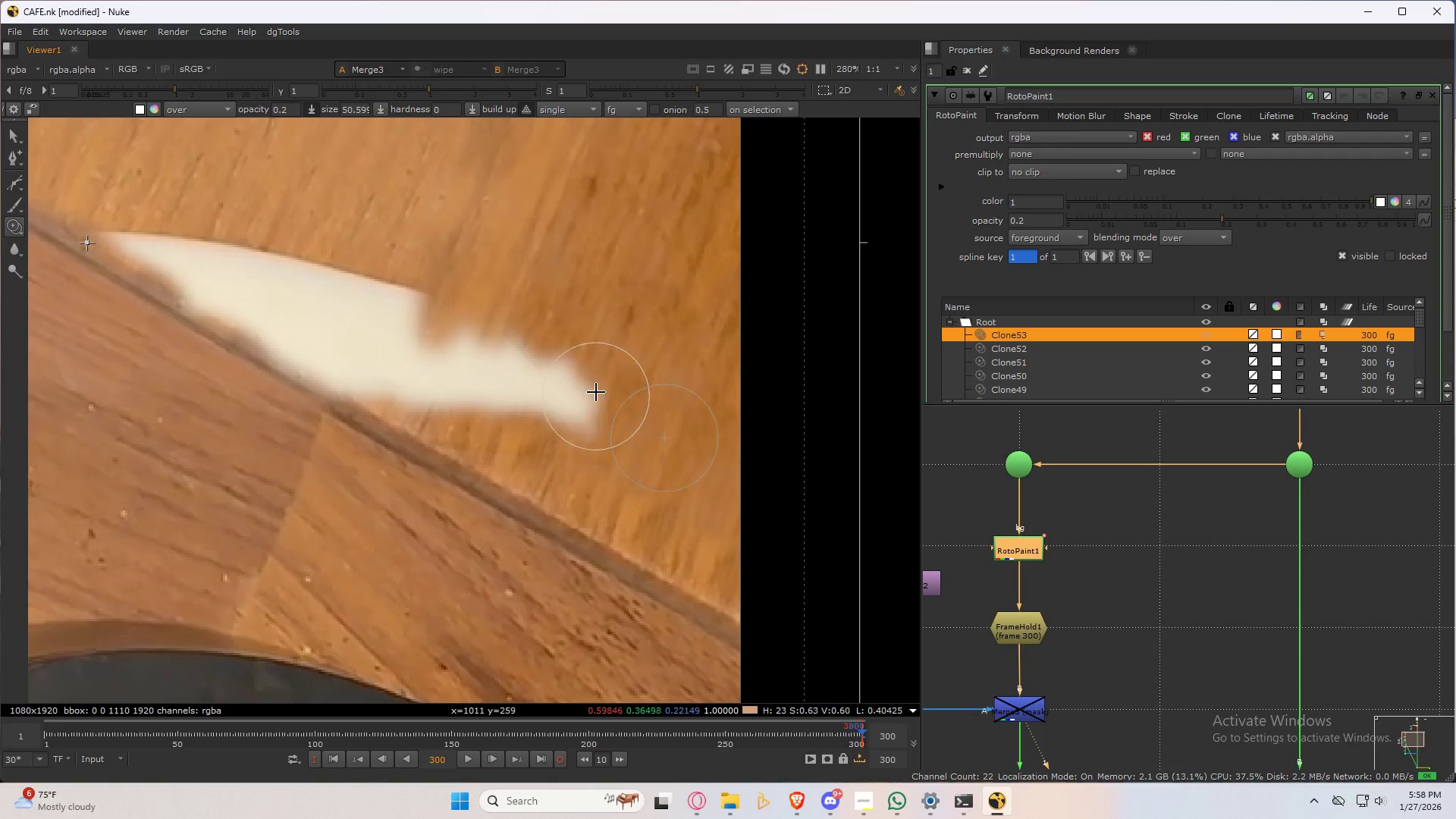 
left_click_drag(start_coordinate=[596, 382], to_coordinate=[576, 356])
 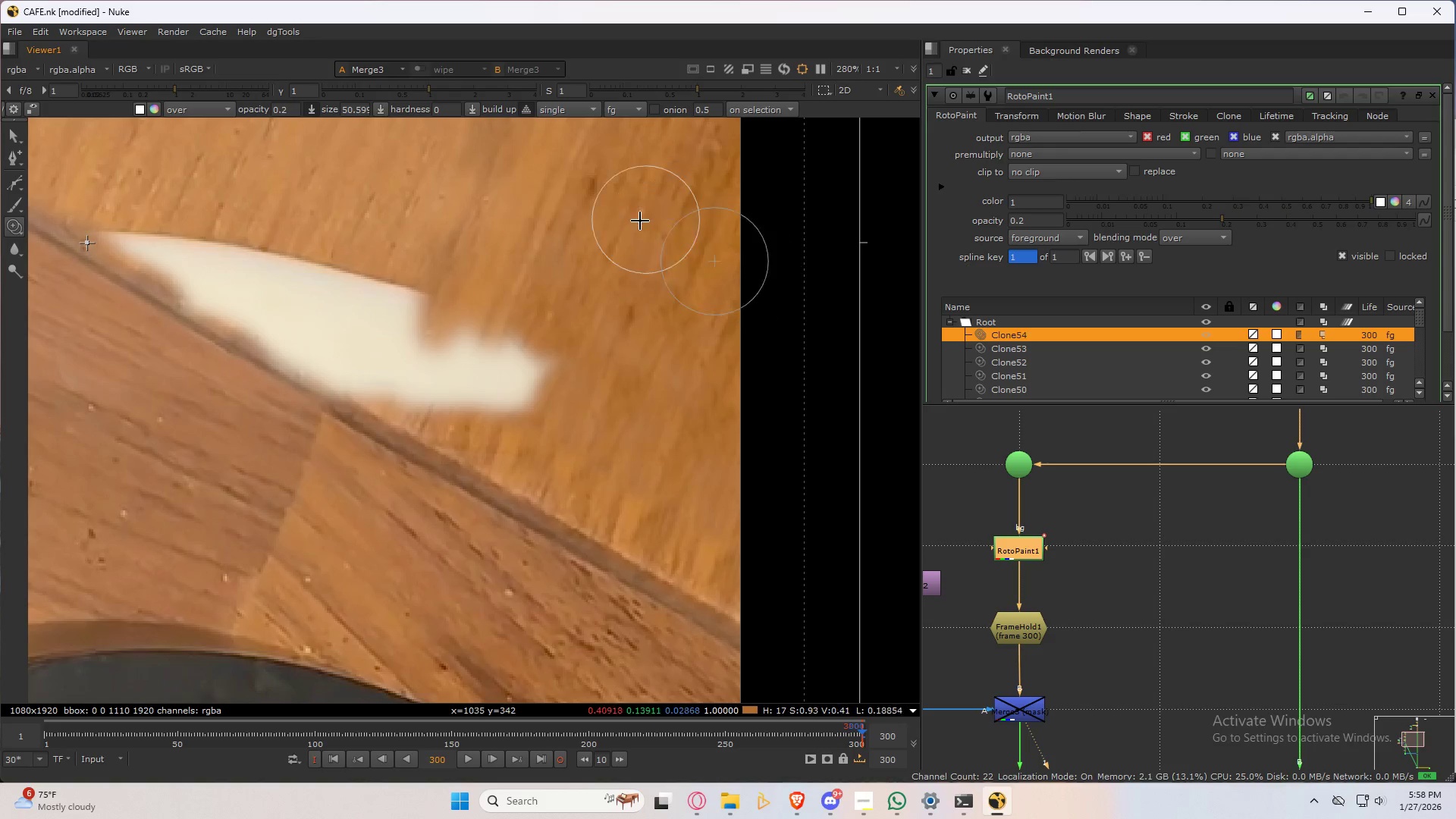 
scroll: coordinate [626, 463], scroll_direction: down, amount: 5.0
 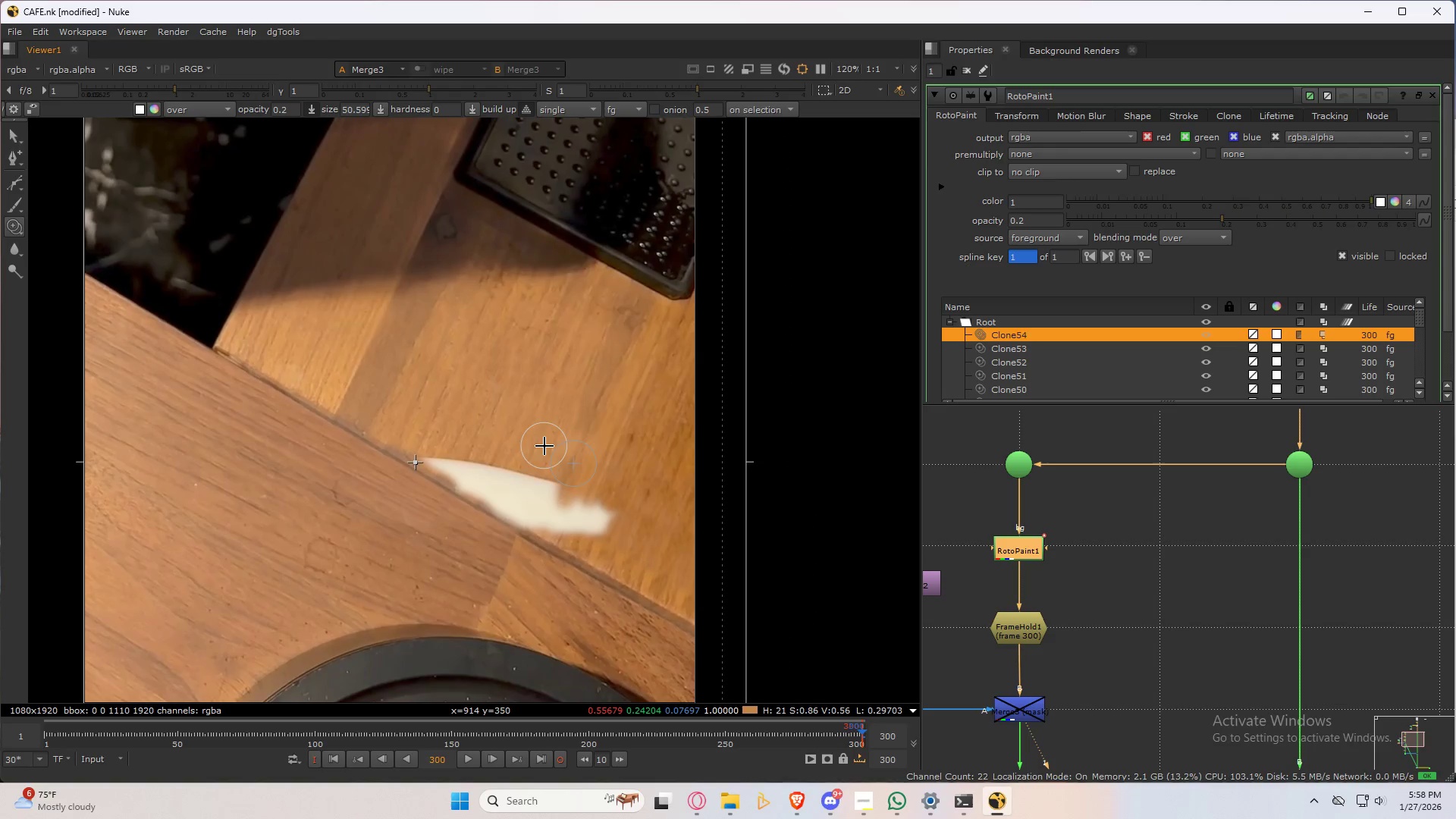 
scroll: coordinate [563, 467], scroll_direction: up, amount: 5.0
 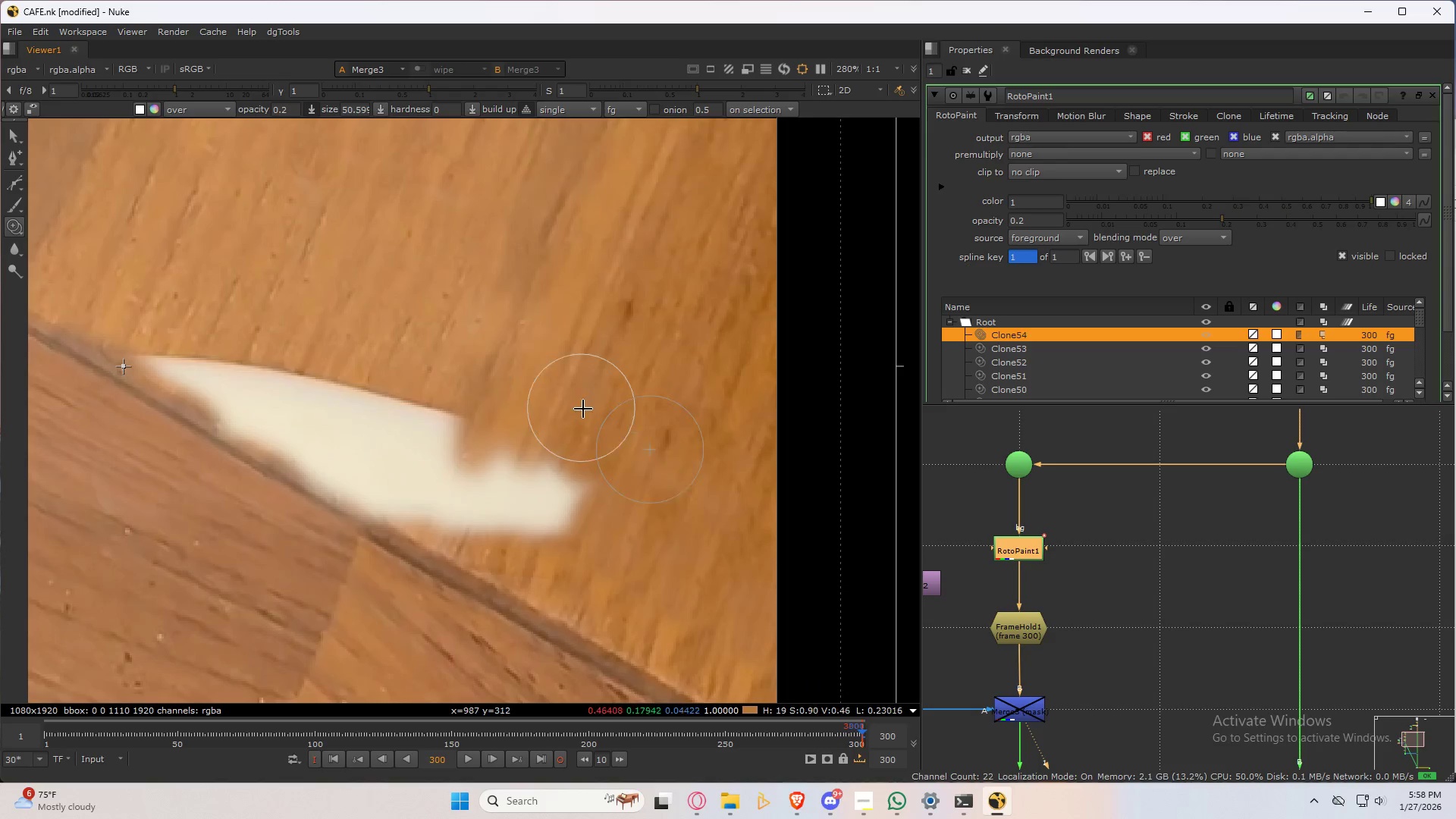 
hold_key(key=ControlLeft, duration=1.5)
left_click_drag(start_coordinate=[620, 366], to_coordinate=[623, 556])
 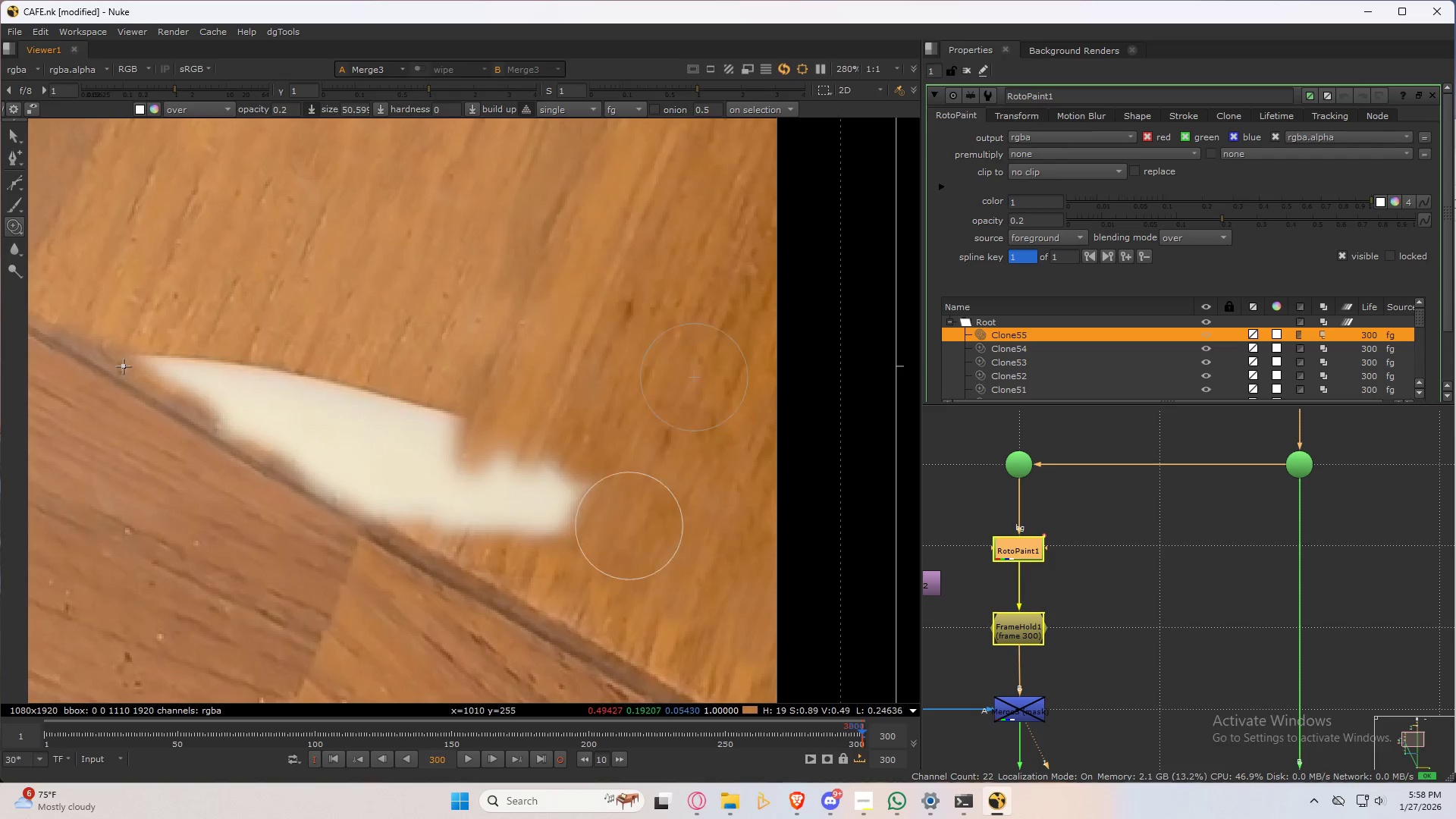 
key(Control+ControlLeft)
 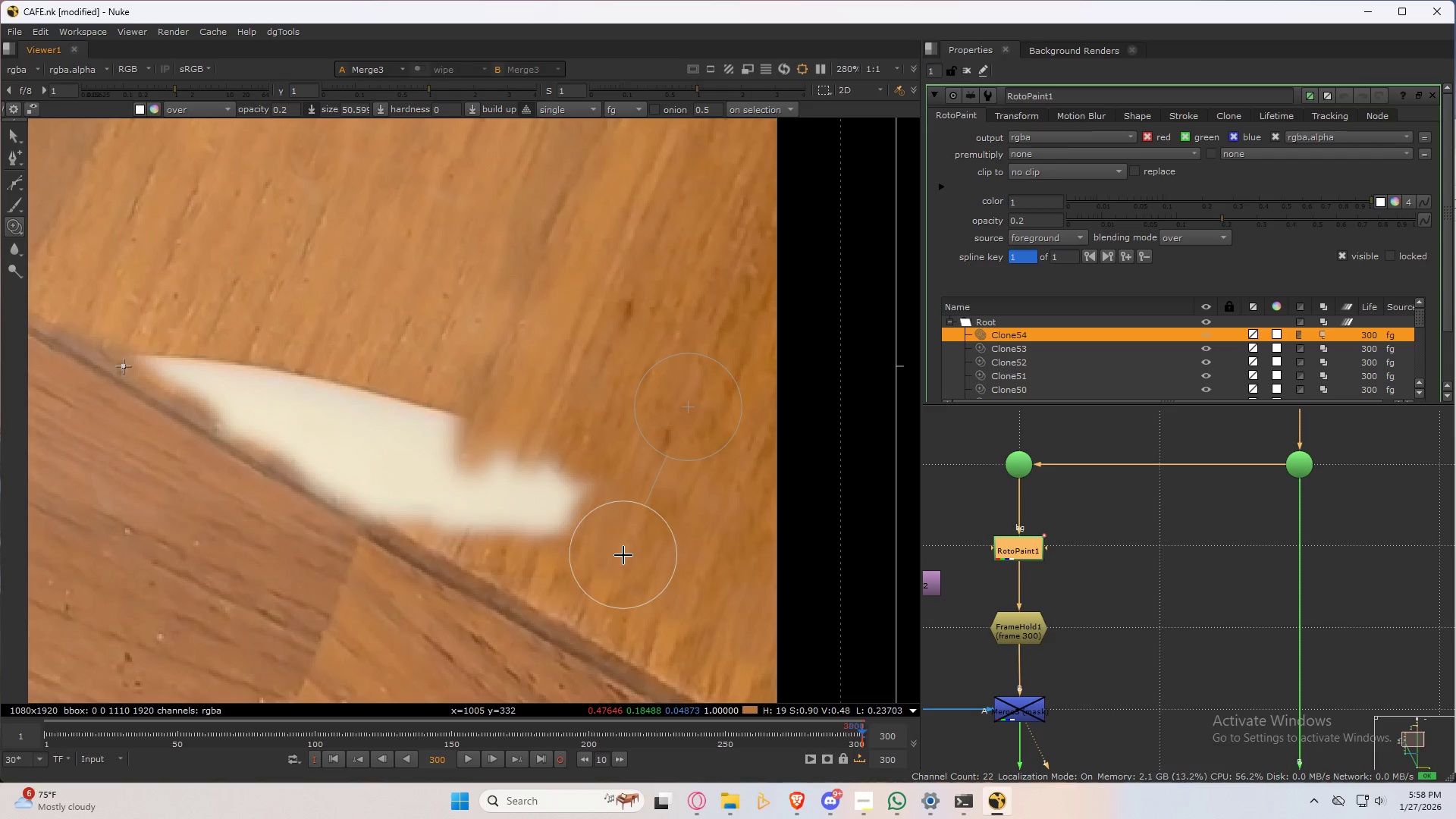 
key(Control+ControlLeft)
 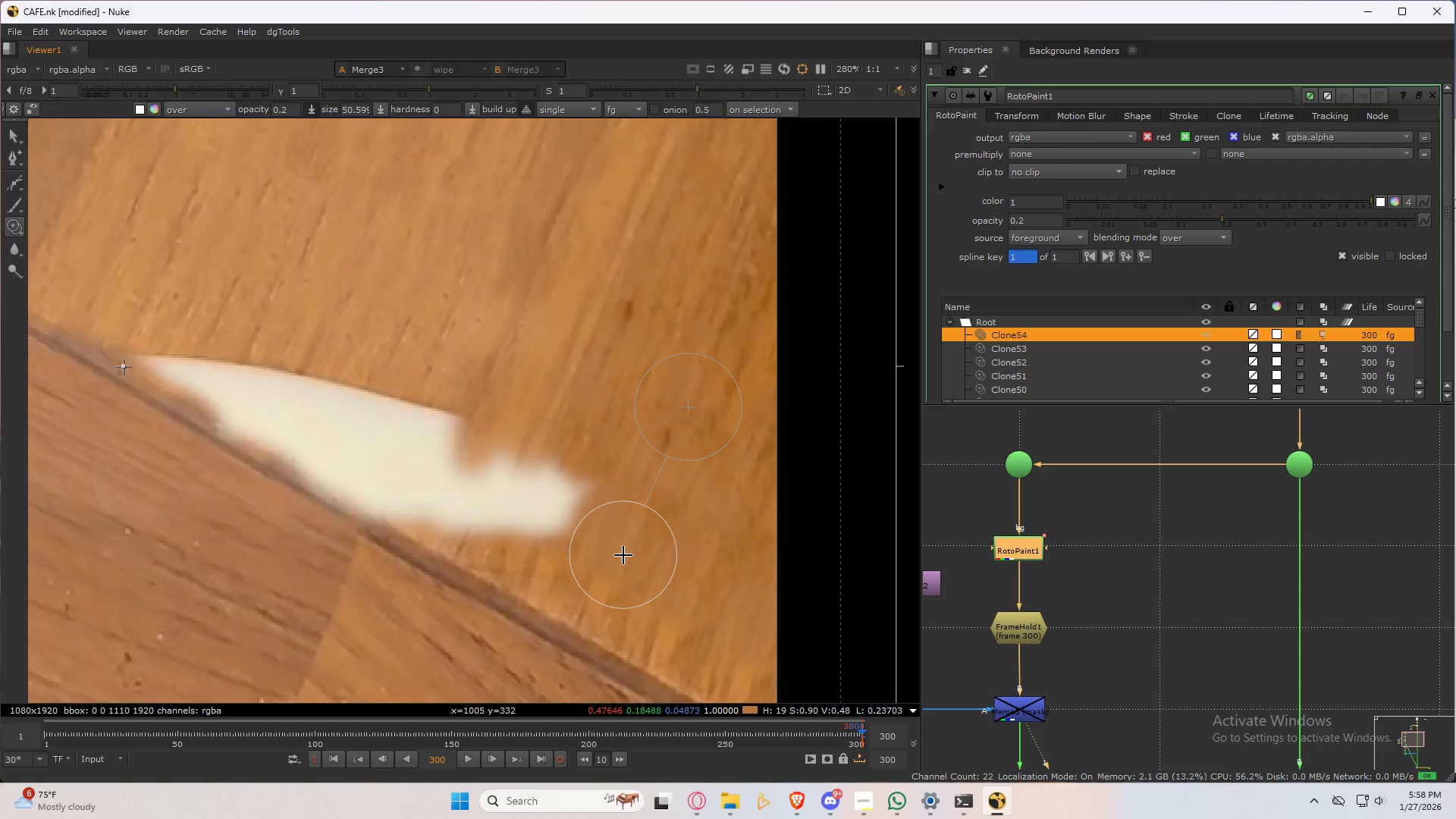 
key(Control+ControlLeft)
 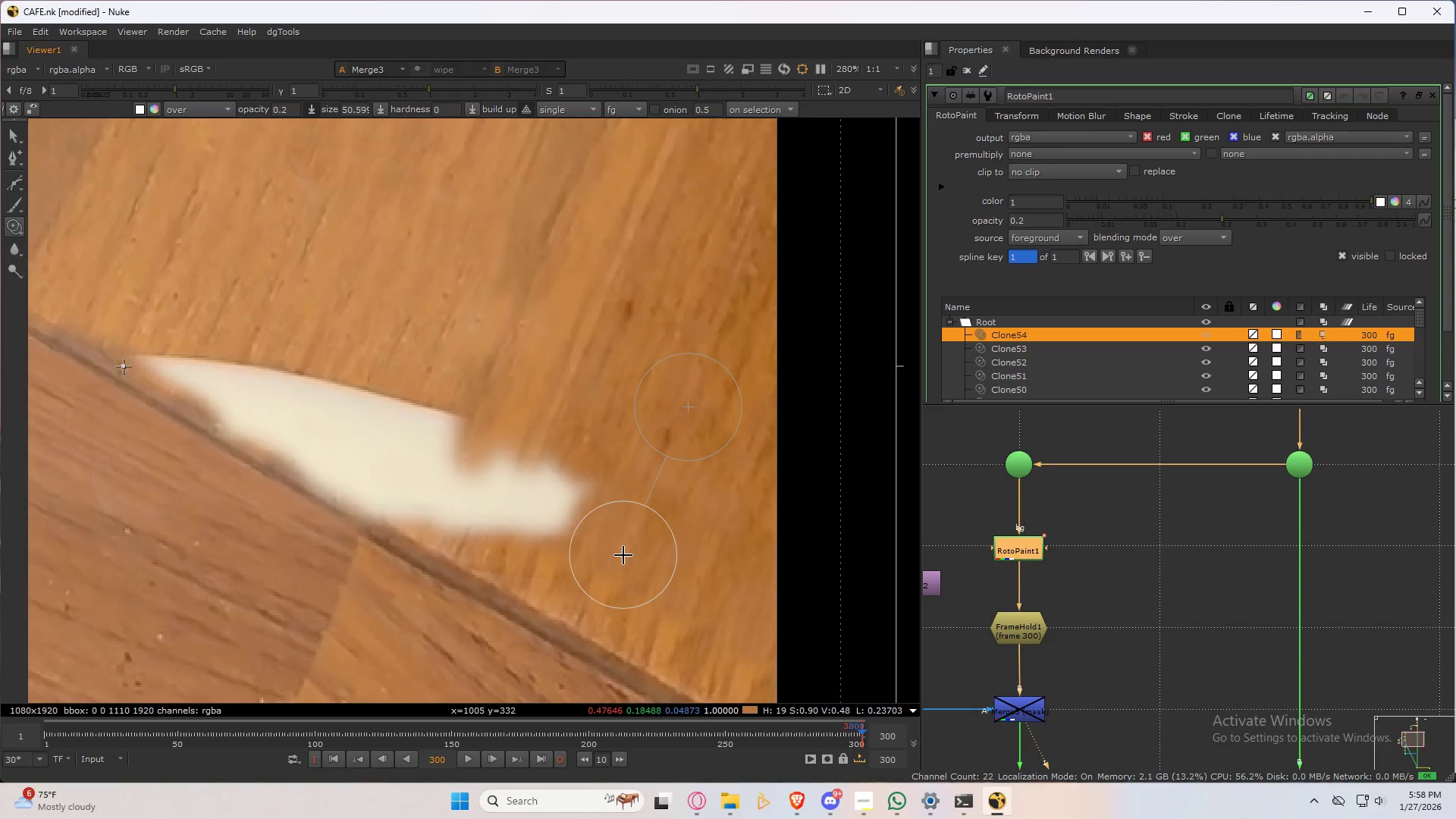 
key(Control+ControlLeft)
 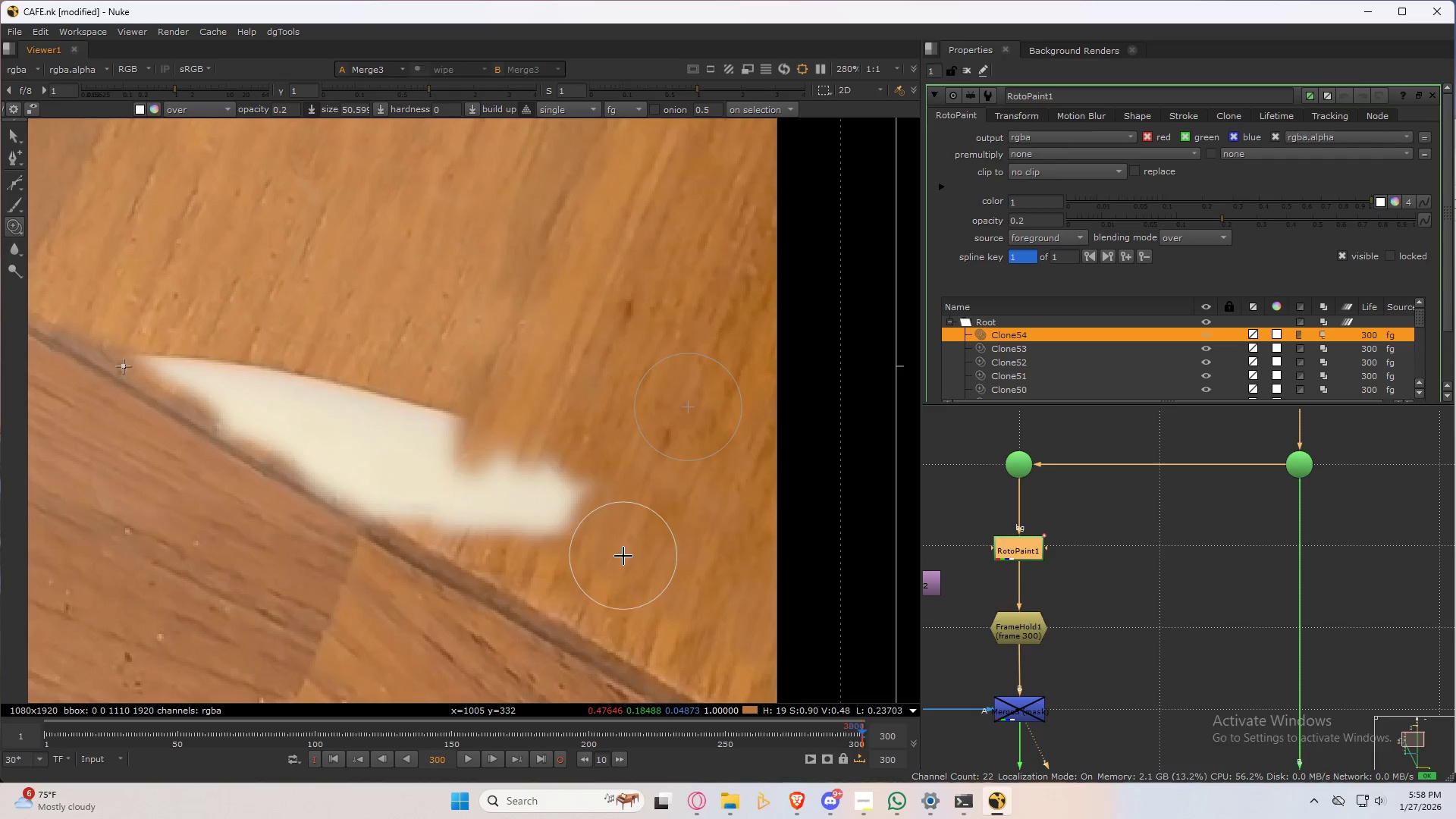 
key(Control+ControlLeft)
 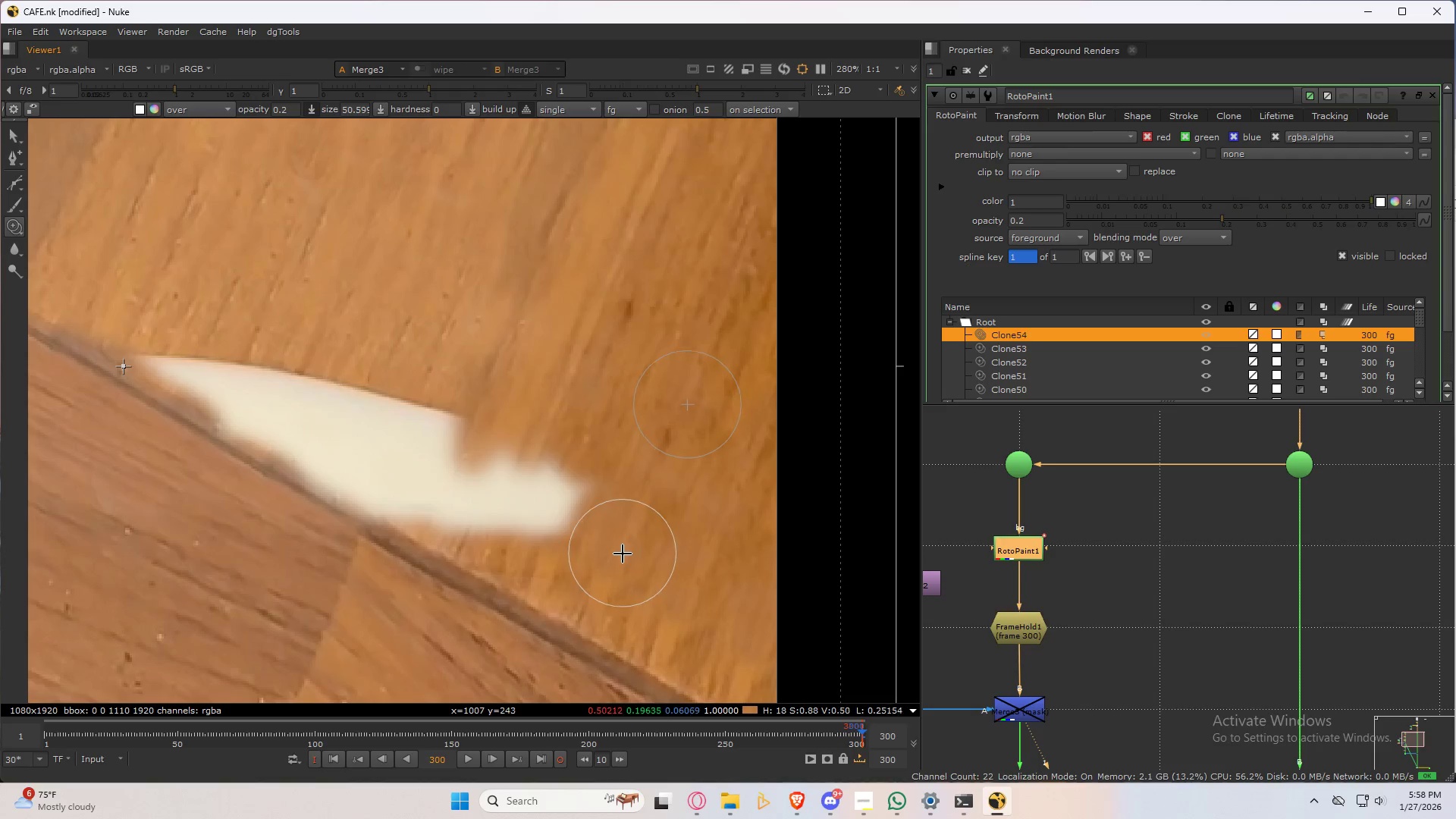 
left_click_drag(start_coordinate=[623, 552], to_coordinate=[576, 542])
 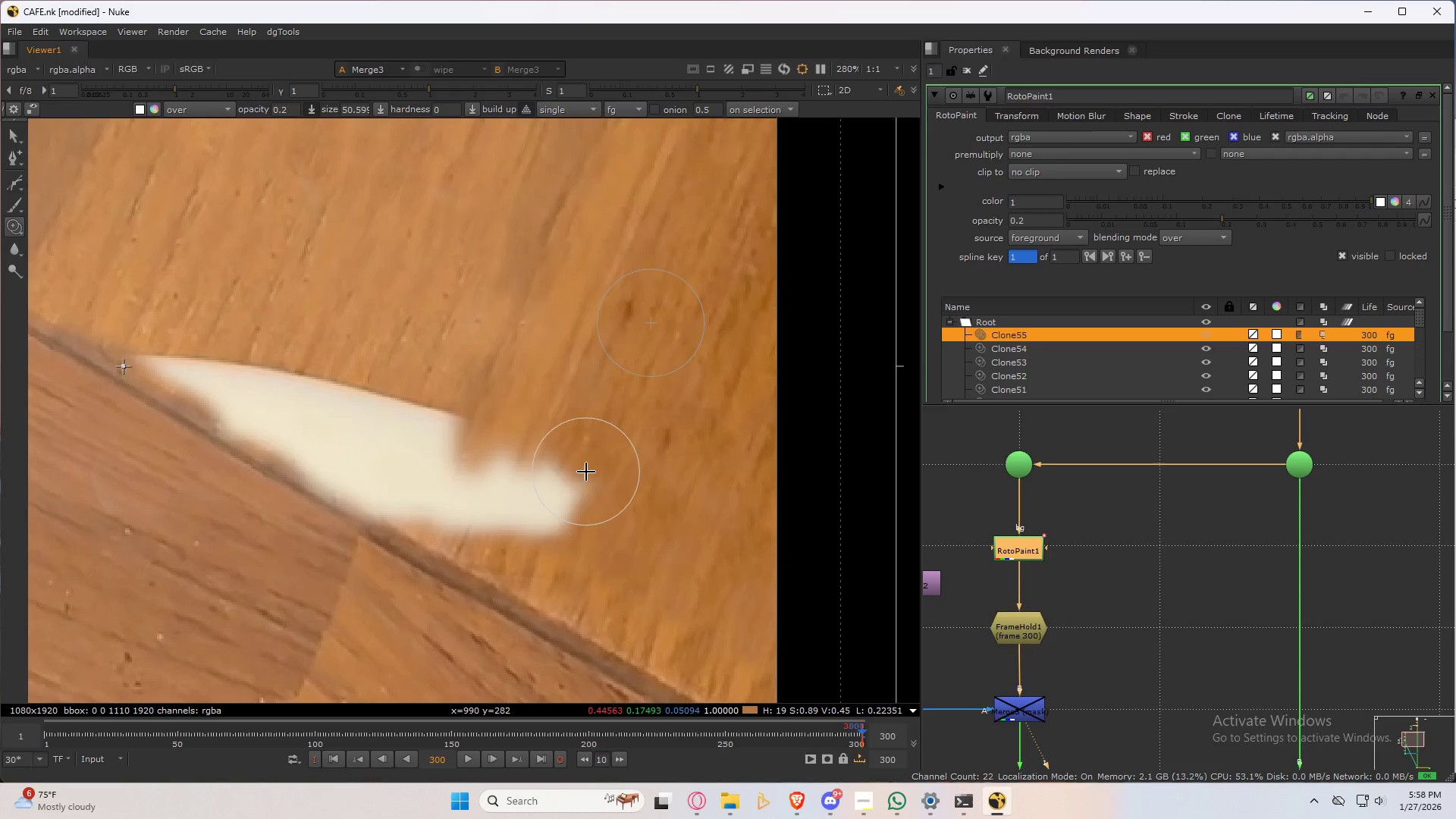 
left_click_drag(start_coordinate=[586, 472], to_coordinate=[606, 510])
 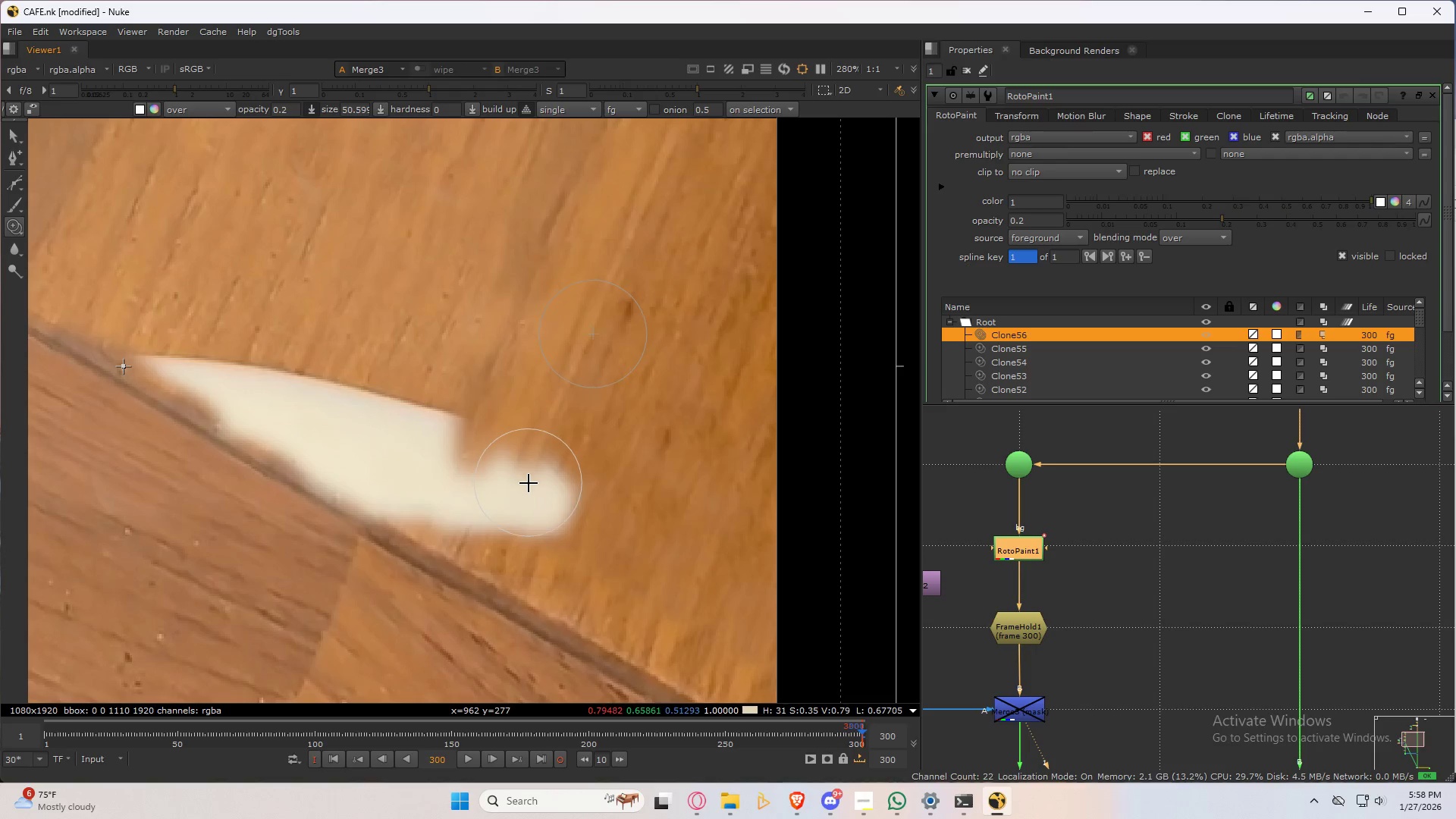 
left_click_drag(start_coordinate=[560, 463], to_coordinate=[512, 538])
 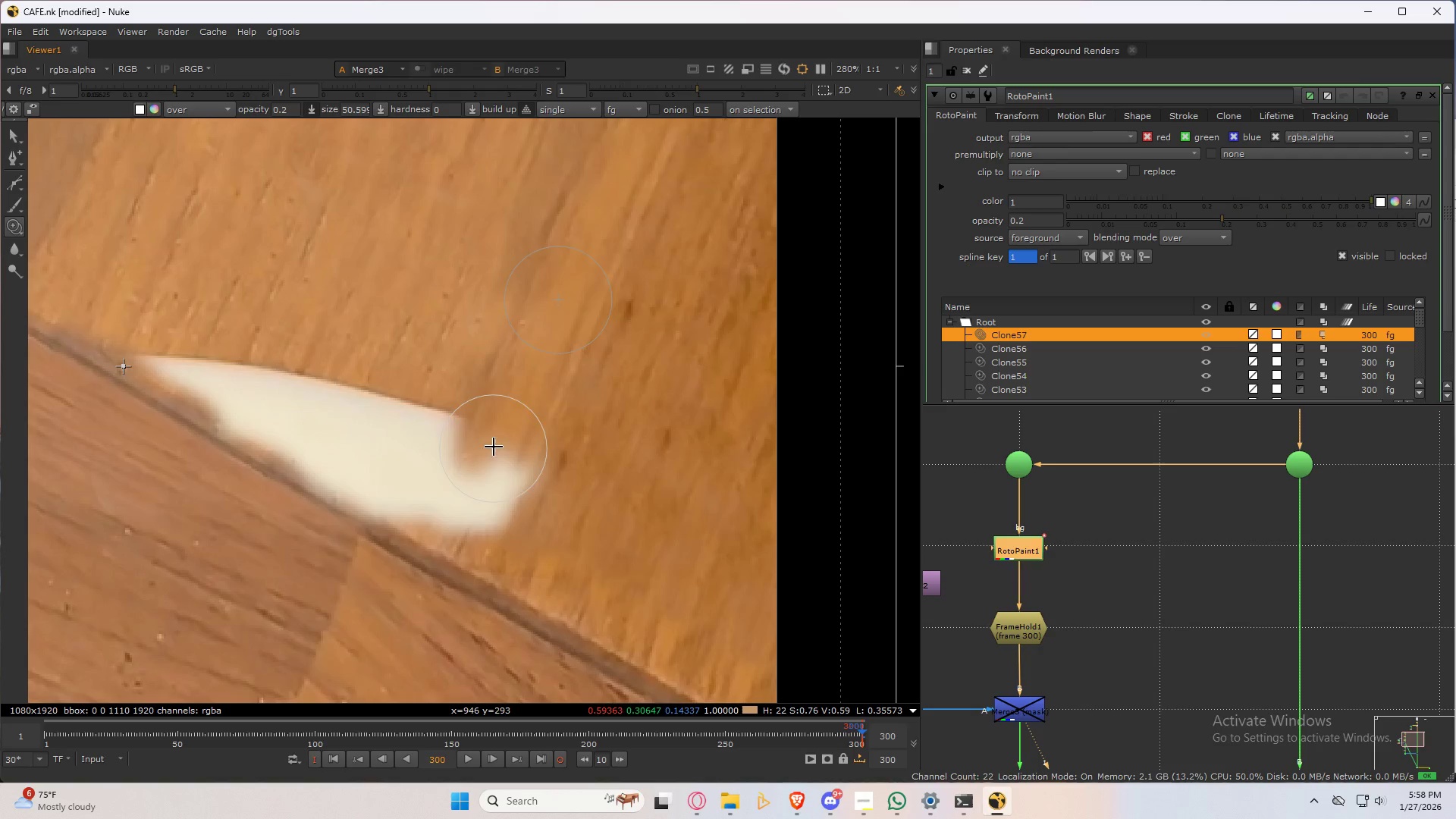 
left_click_drag(start_coordinate=[494, 445], to_coordinate=[328, 404])
 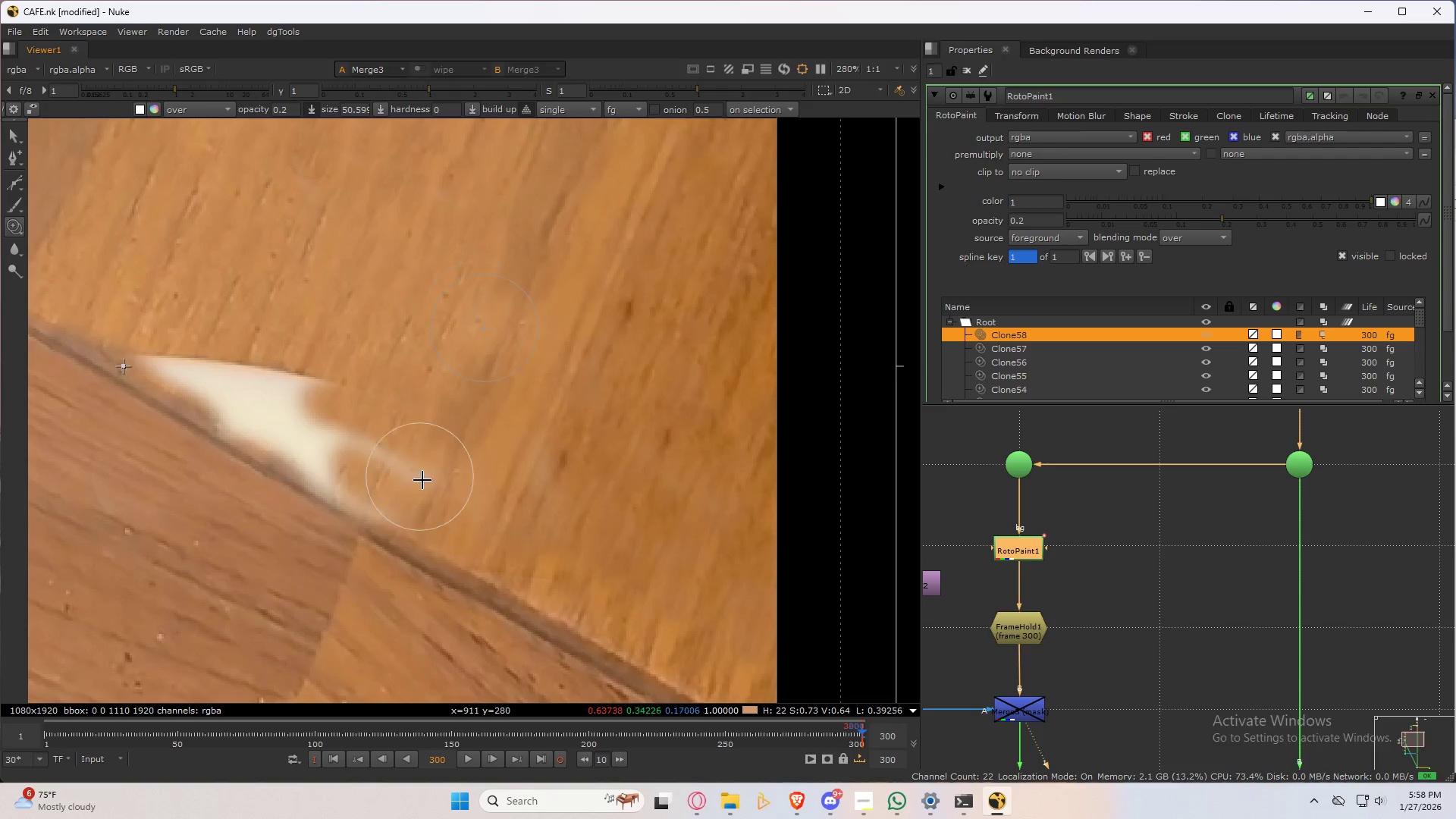 
left_click_drag(start_coordinate=[424, 483], to_coordinate=[377, 430])
 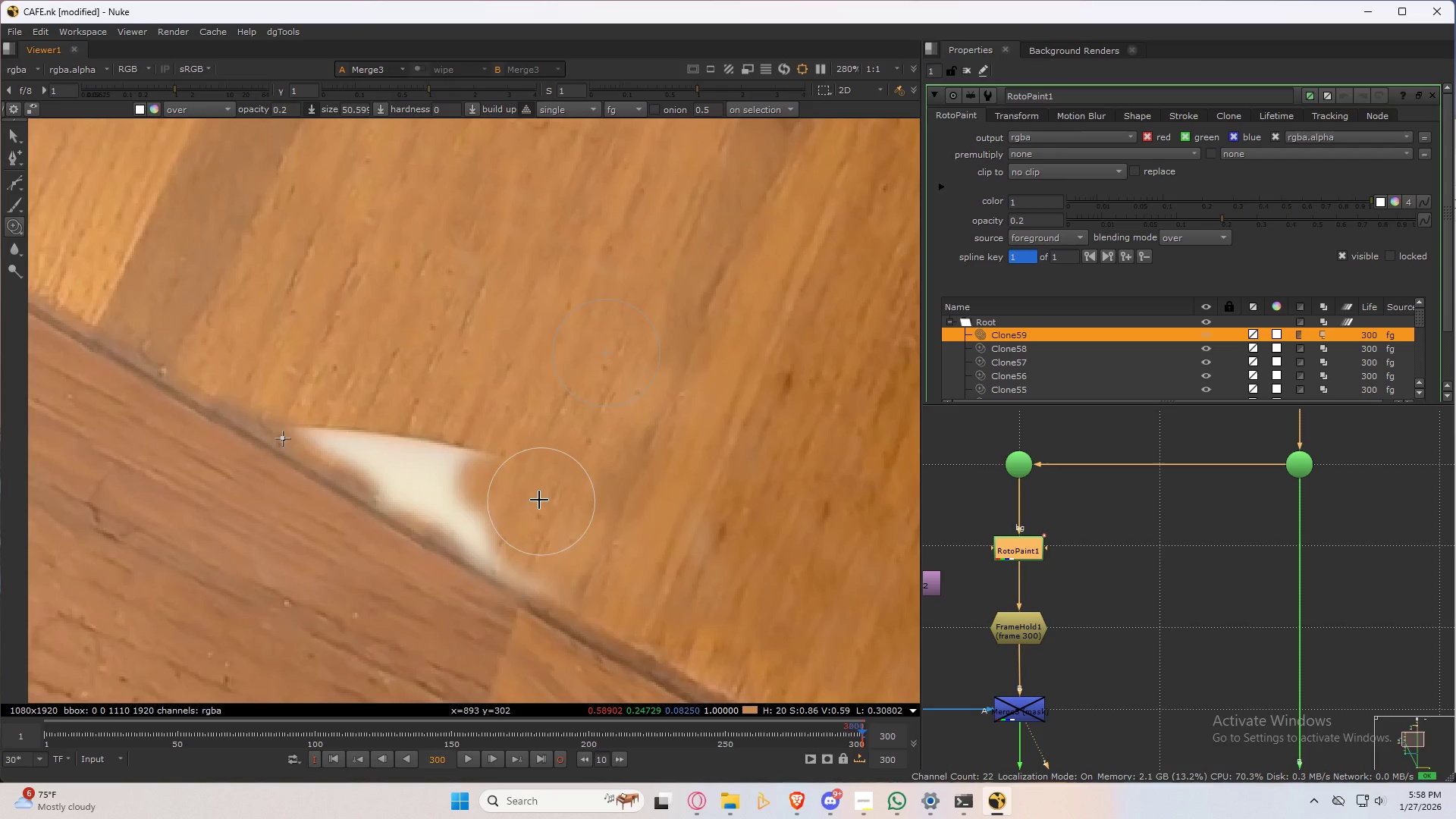 
left_click_drag(start_coordinate=[515, 467], to_coordinate=[322, 438])
 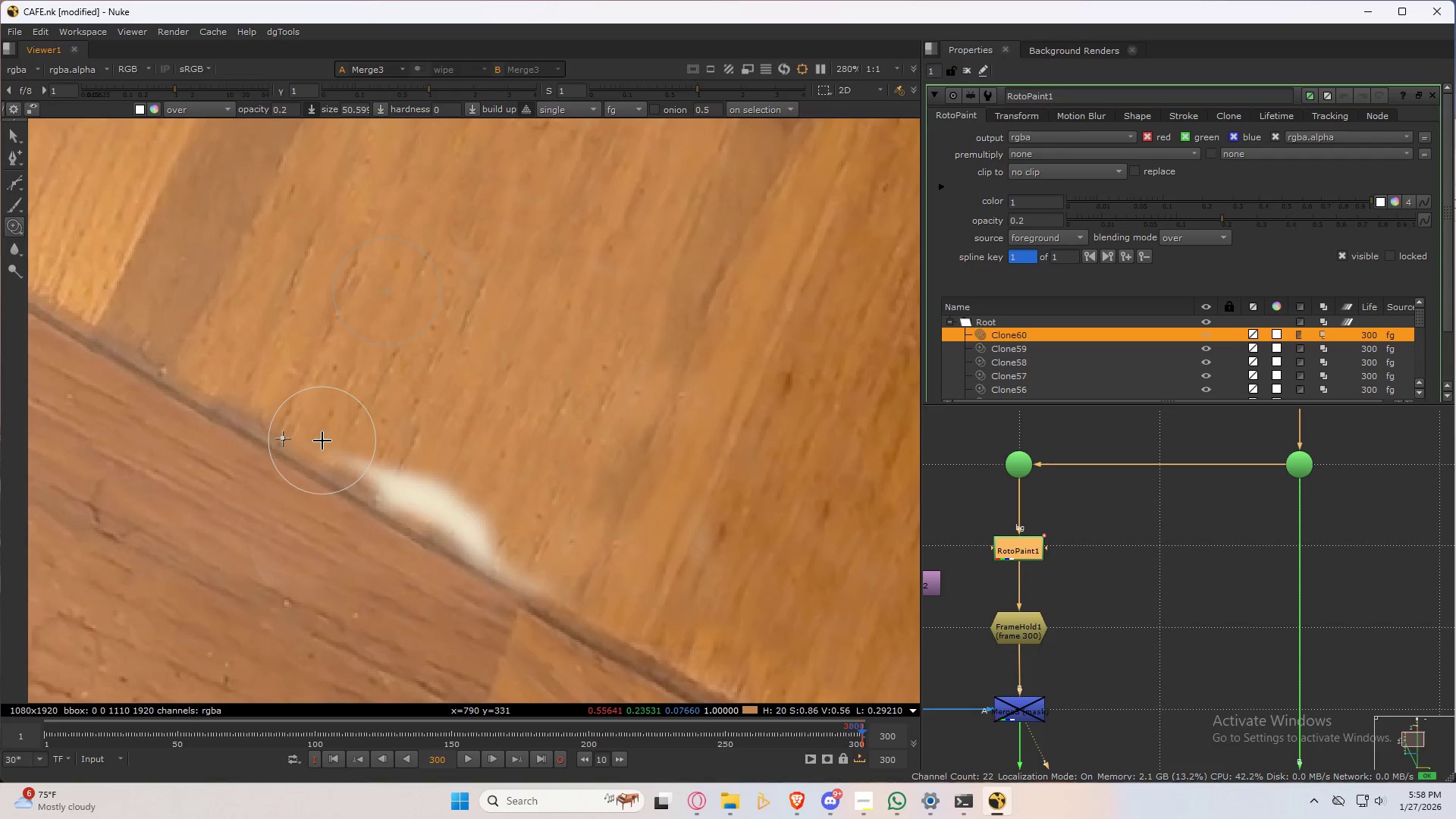 
left_click_drag(start_coordinate=[322, 441], to_coordinate=[479, 494])
 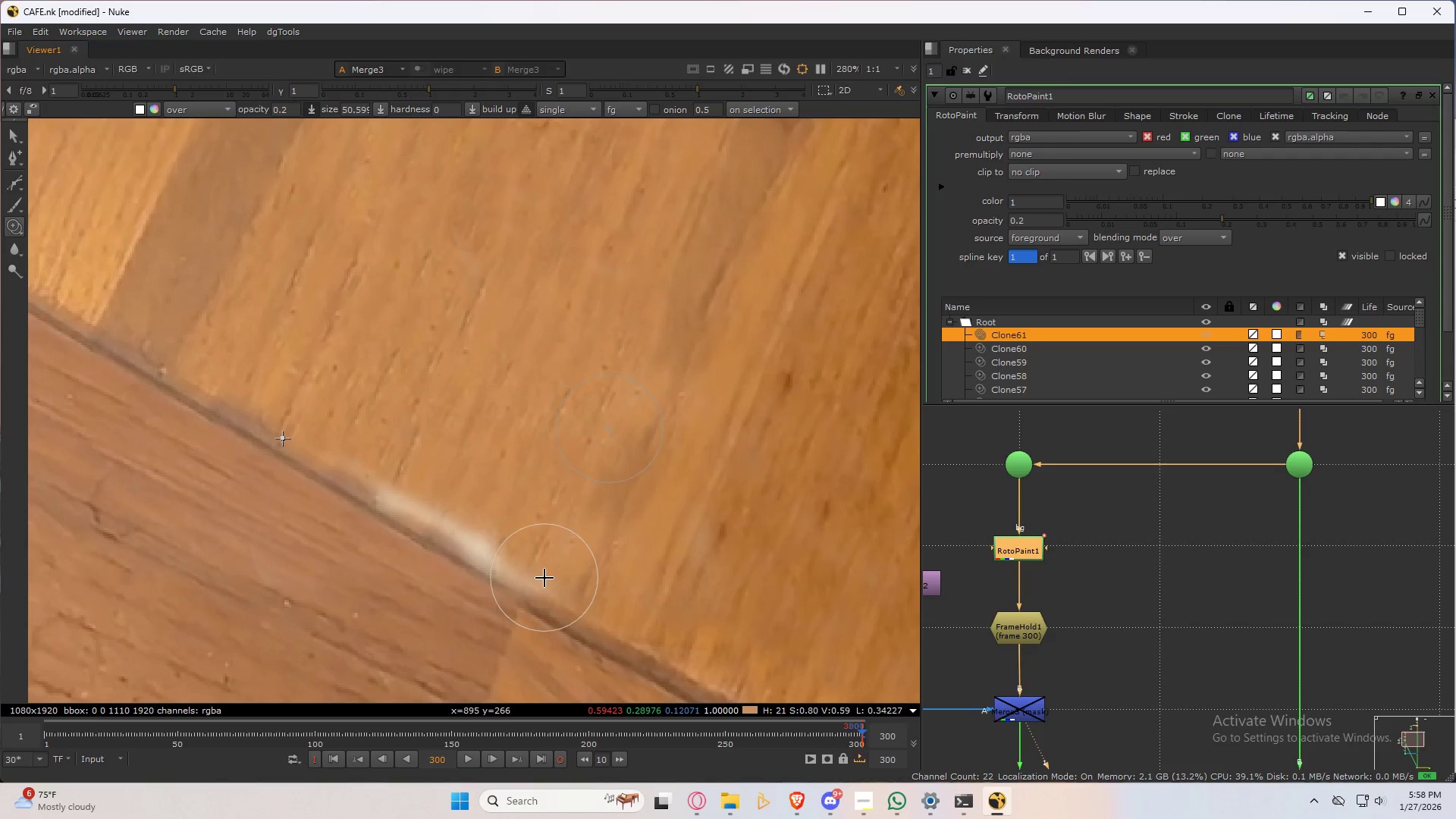 
left_click_drag(start_coordinate=[544, 578], to_coordinate=[551, 563])
 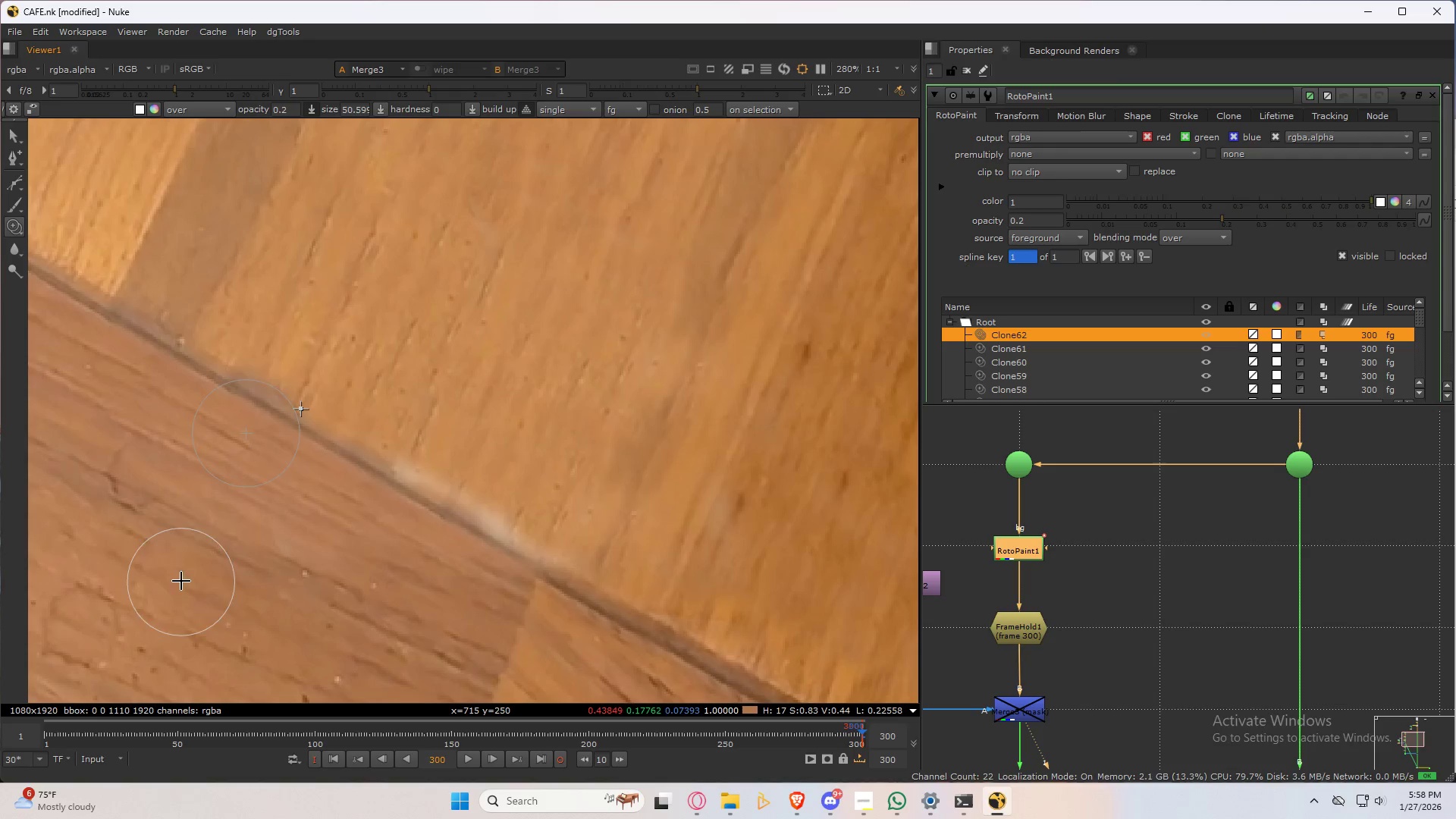 
hold_key(key=ControlLeft, duration=1.52)
left_click_drag(start_coordinate=[148, 527], to_coordinate=[383, 479])
 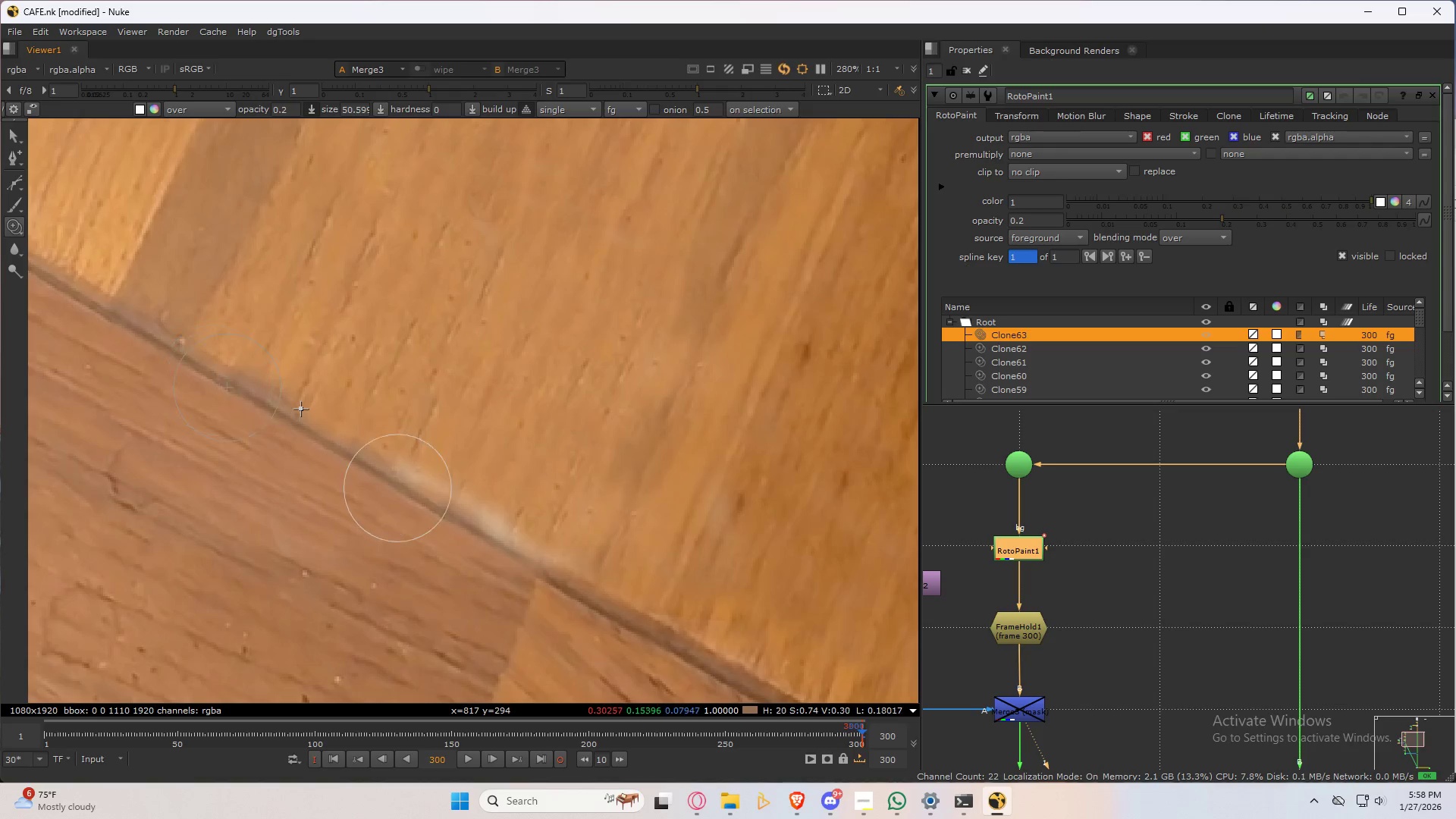 
hold_key(key=ControlLeft, duration=1.3)
 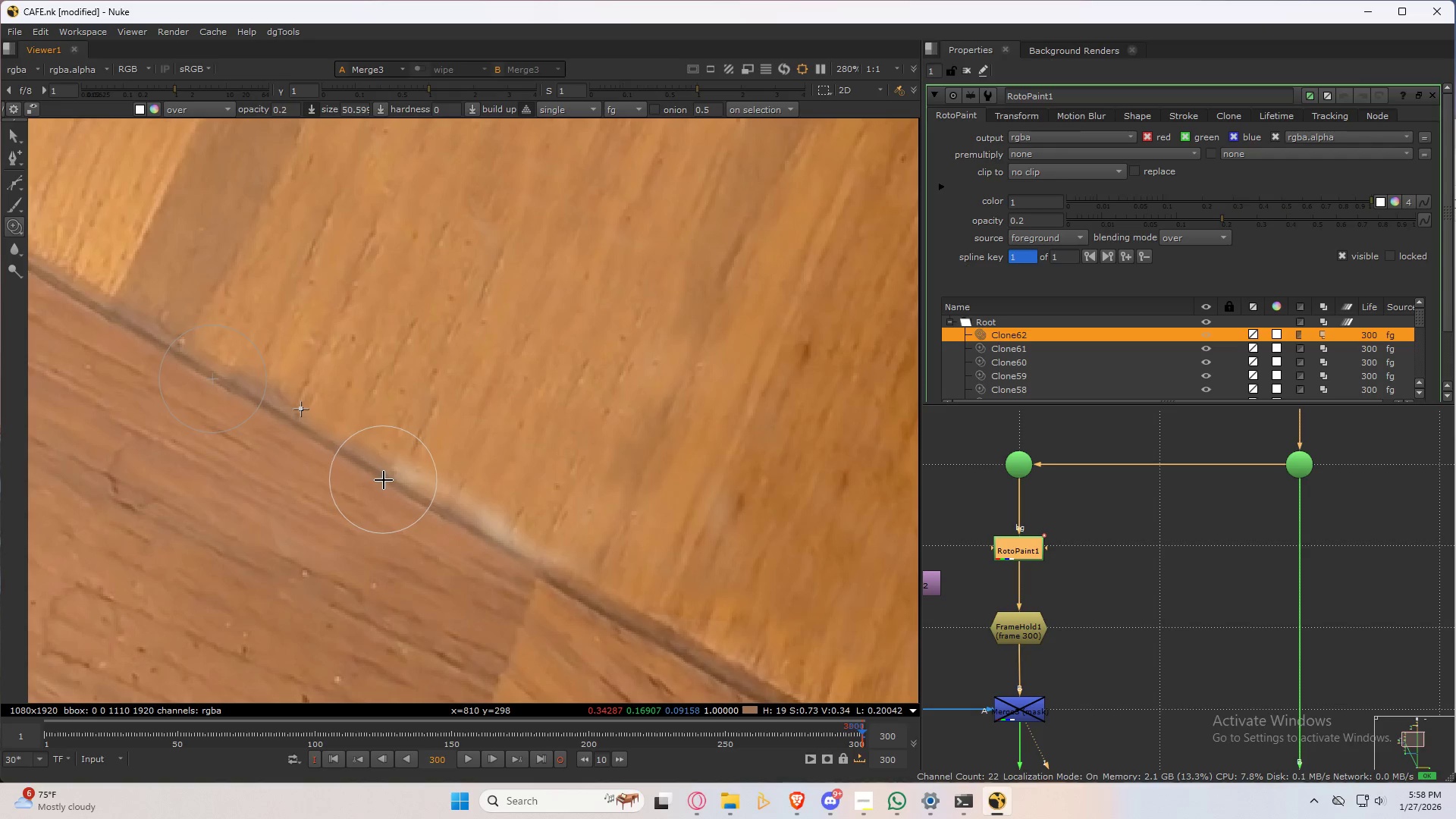 
left_click_drag(start_coordinate=[384, 480], to_coordinate=[540, 579])
 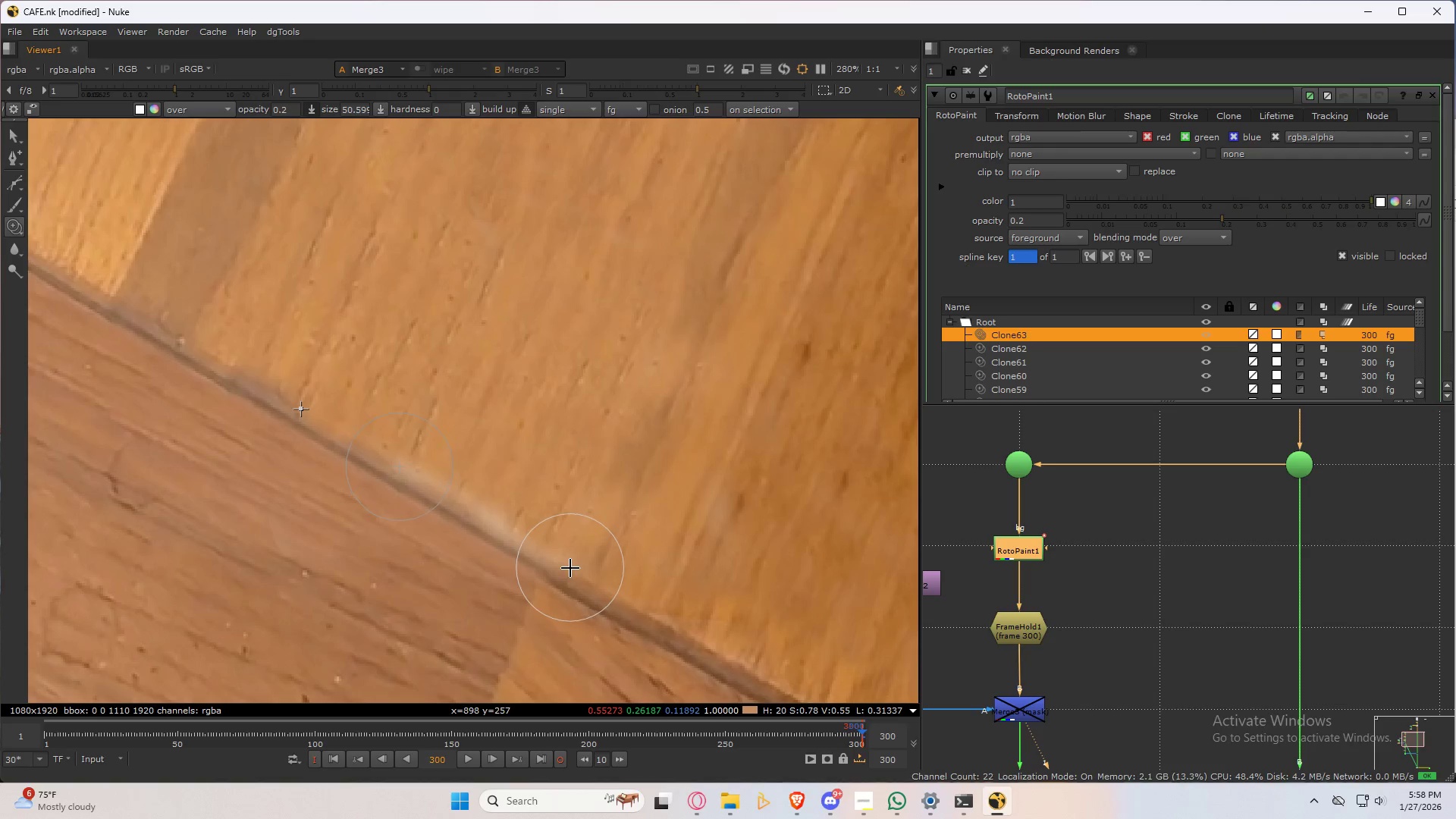 
left_click_drag(start_coordinate=[570, 568], to_coordinate=[535, 522])
 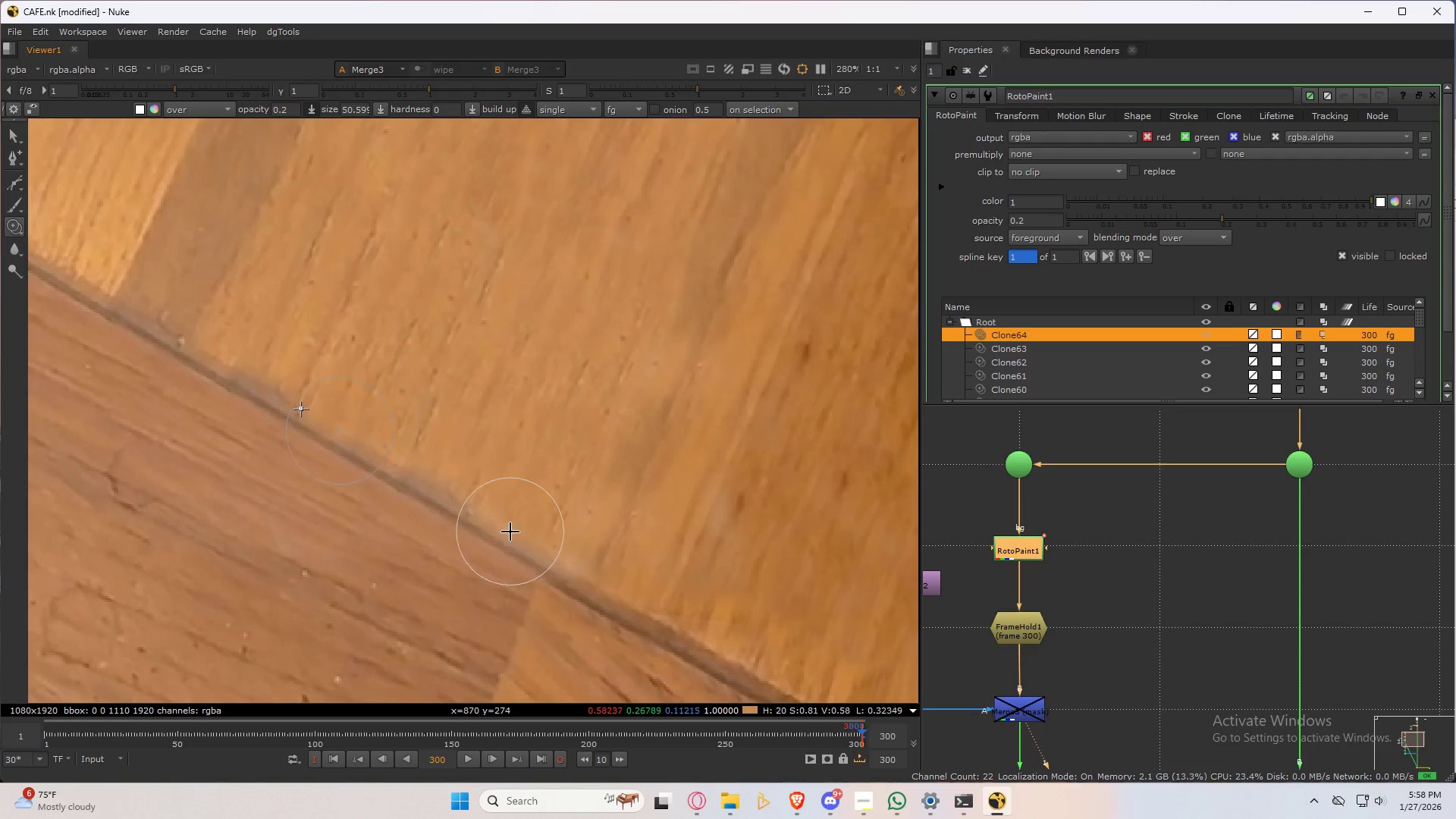 
left_click_drag(start_coordinate=[511, 532], to_coordinate=[504, 534])
 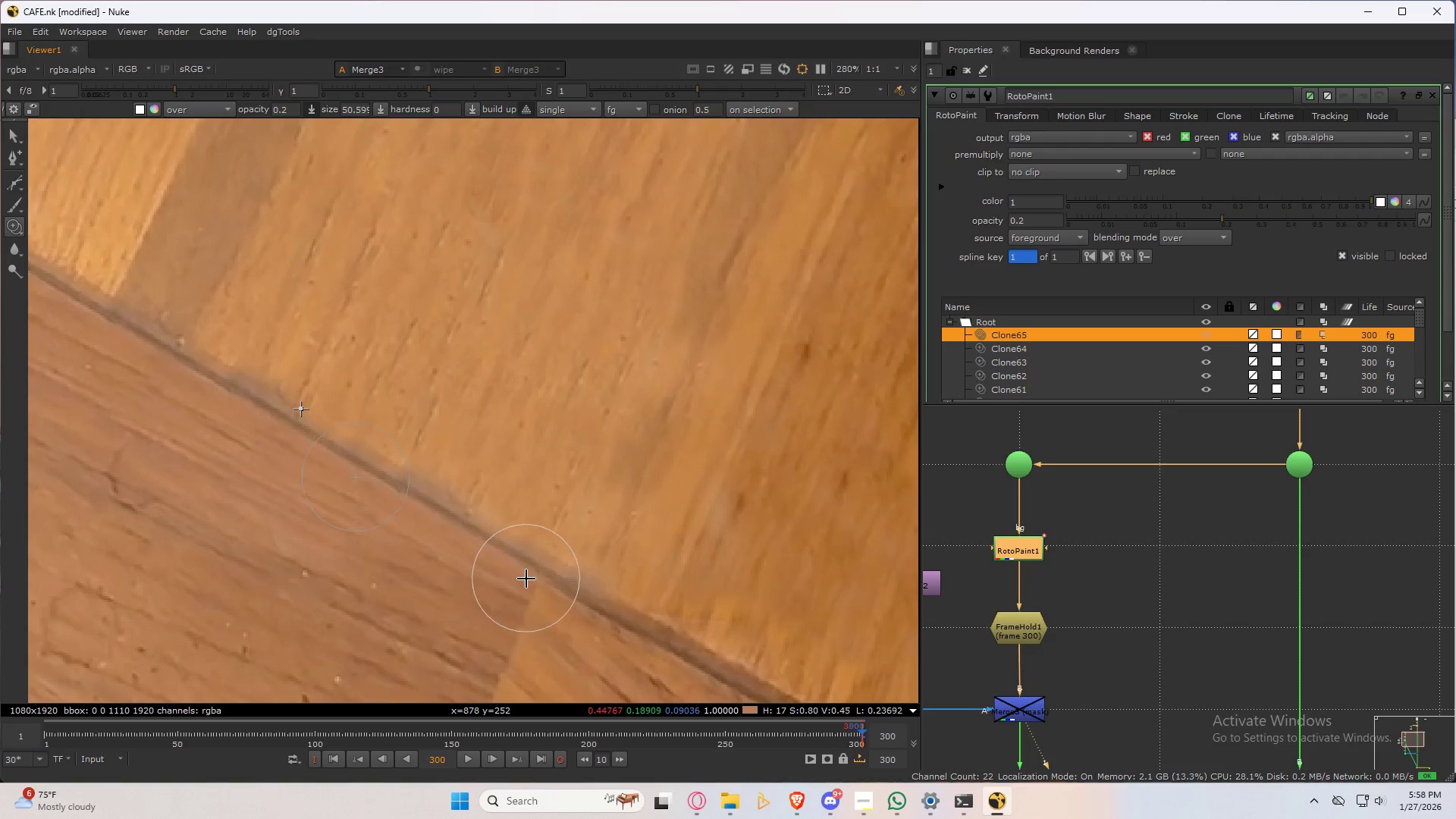 
left_click_drag(start_coordinate=[522, 573], to_coordinate=[417, 532])
 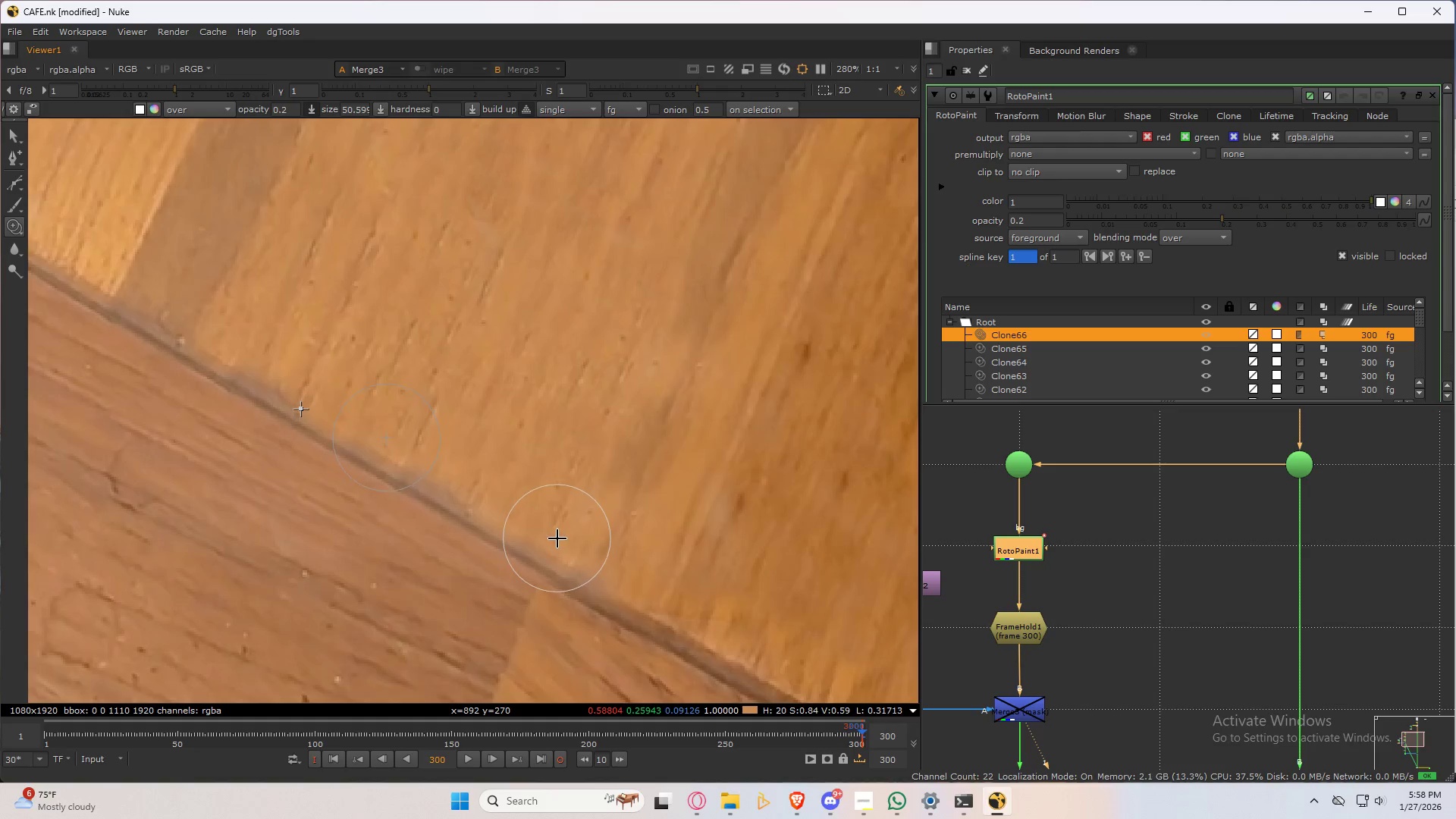 
scroll: coordinate [527, 427], scroll_direction: down, amount: 6.0
 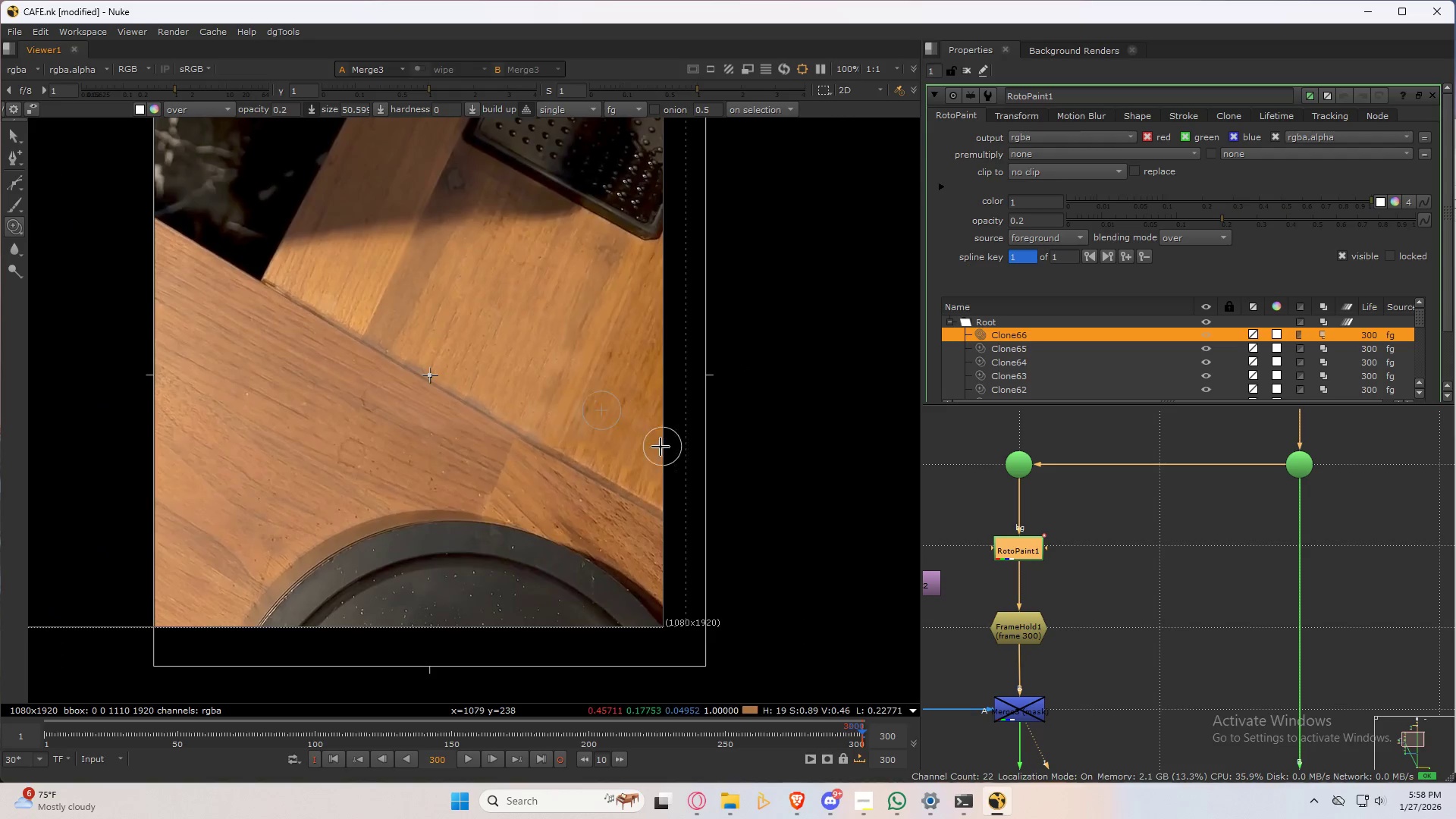 
type(32323232)
 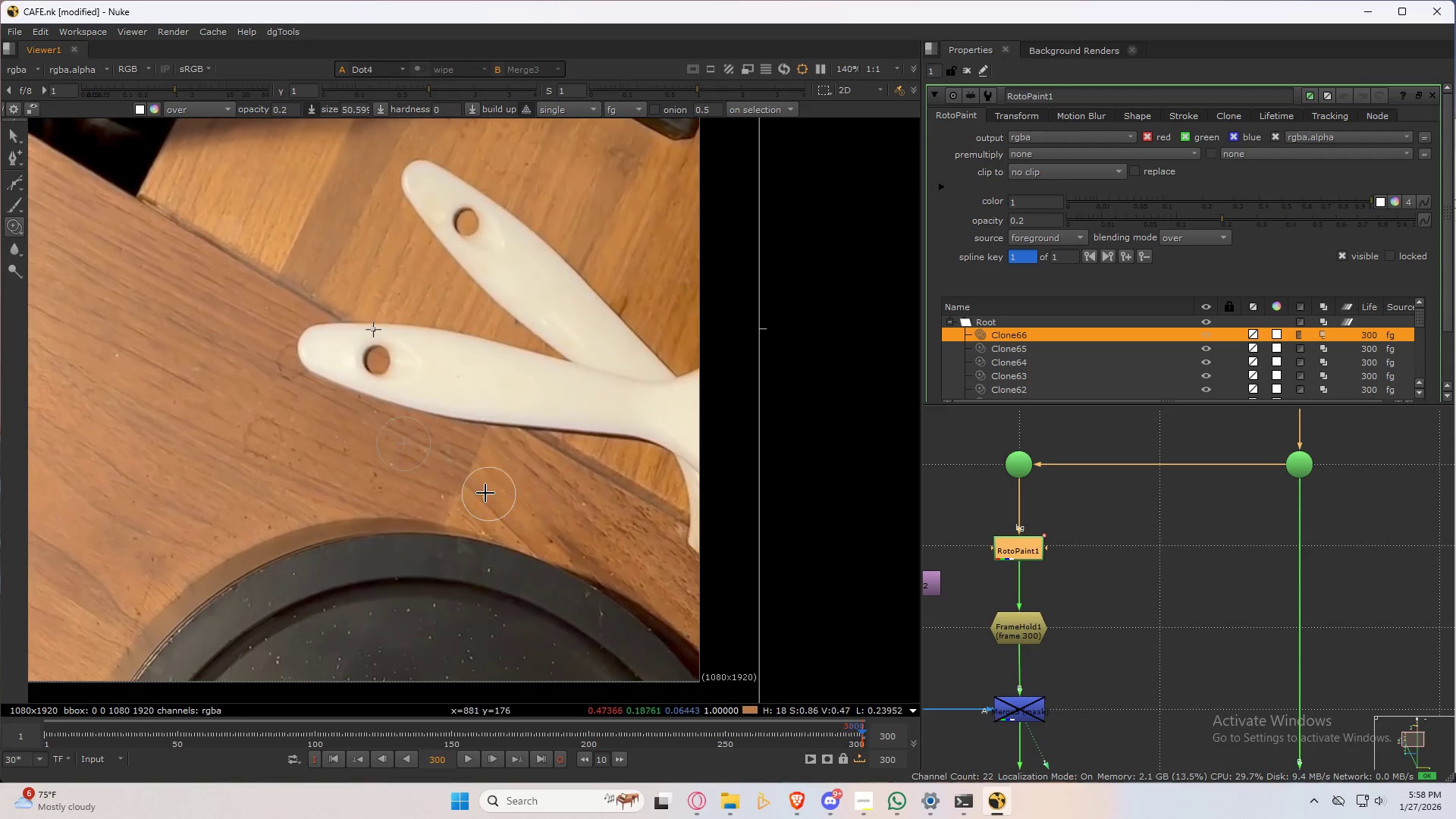 
scroll: coordinate [574, 491], scroll_direction: up, amount: 2.0
 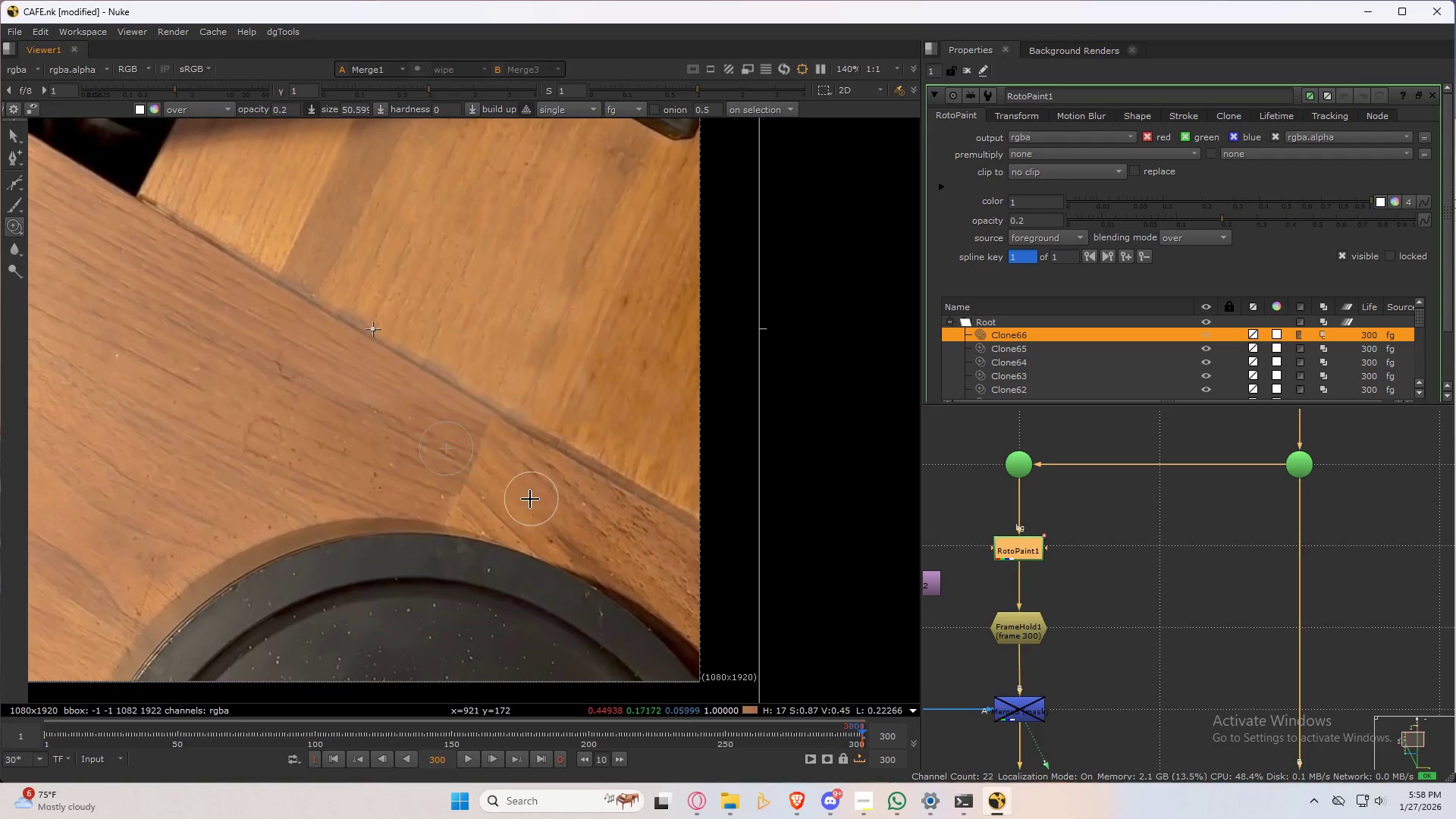 
type(3232)
 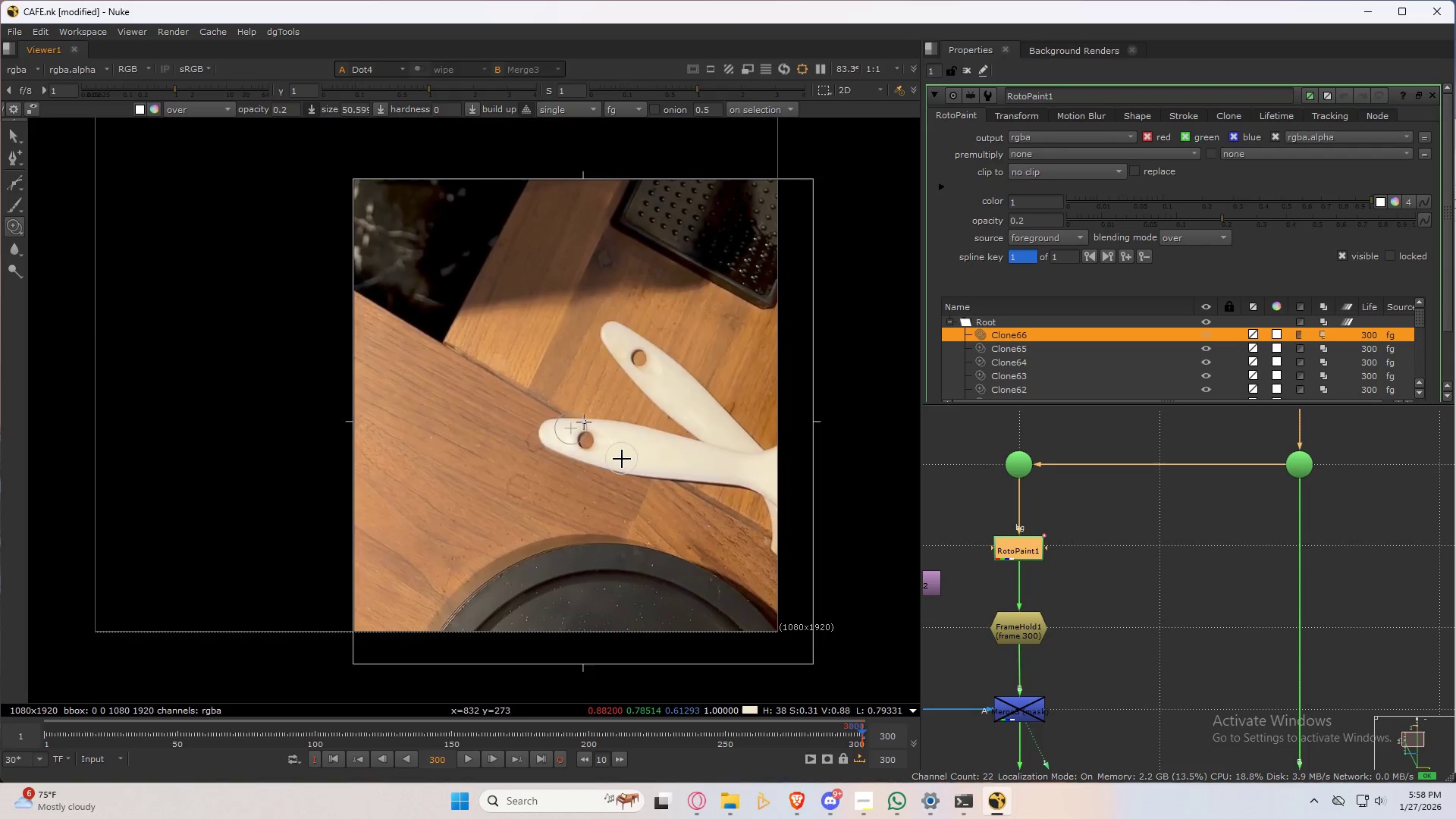 
scroll: coordinate [469, 440], scroll_direction: down, amount: 3.0
 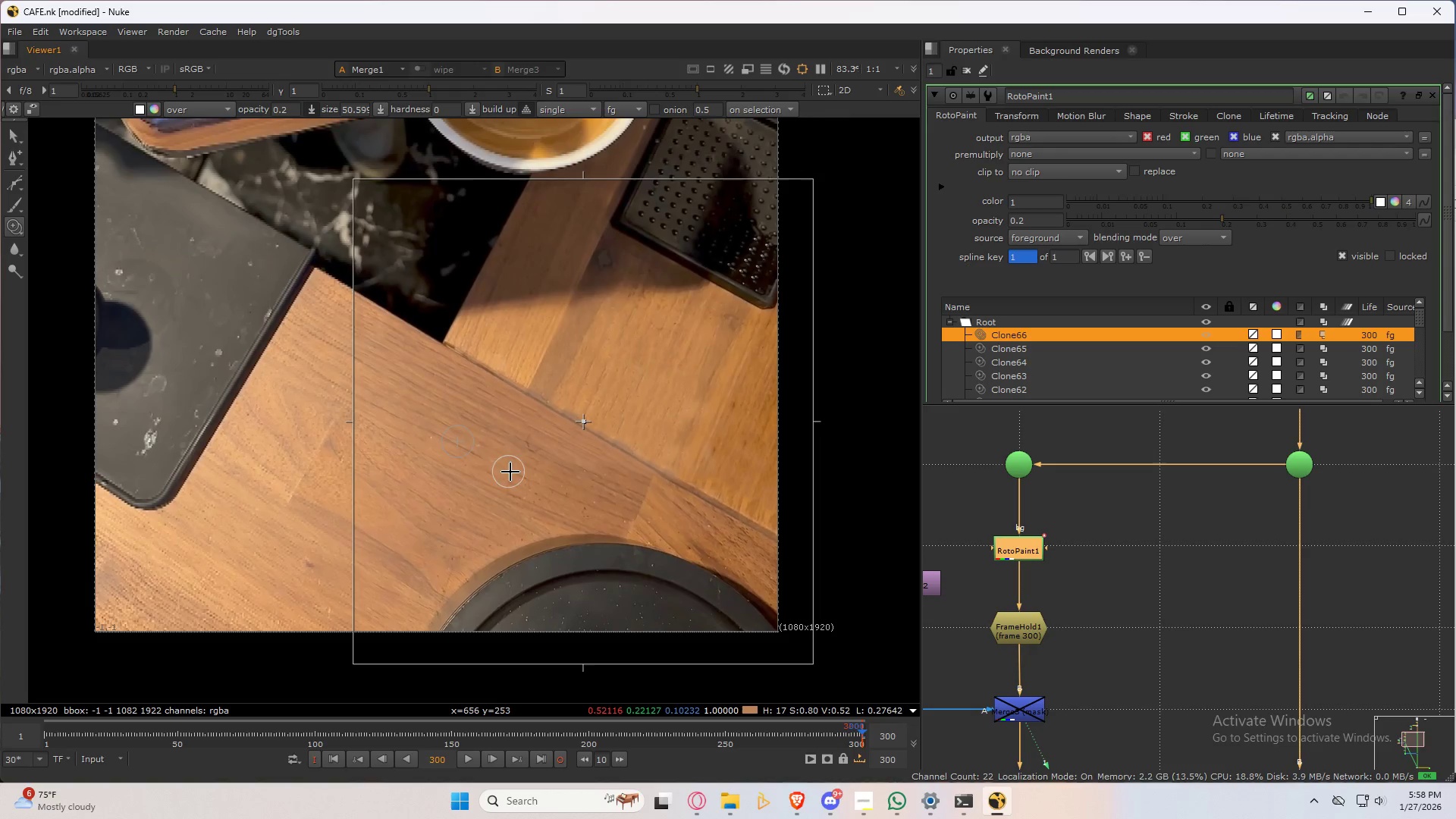 
type(32q)
 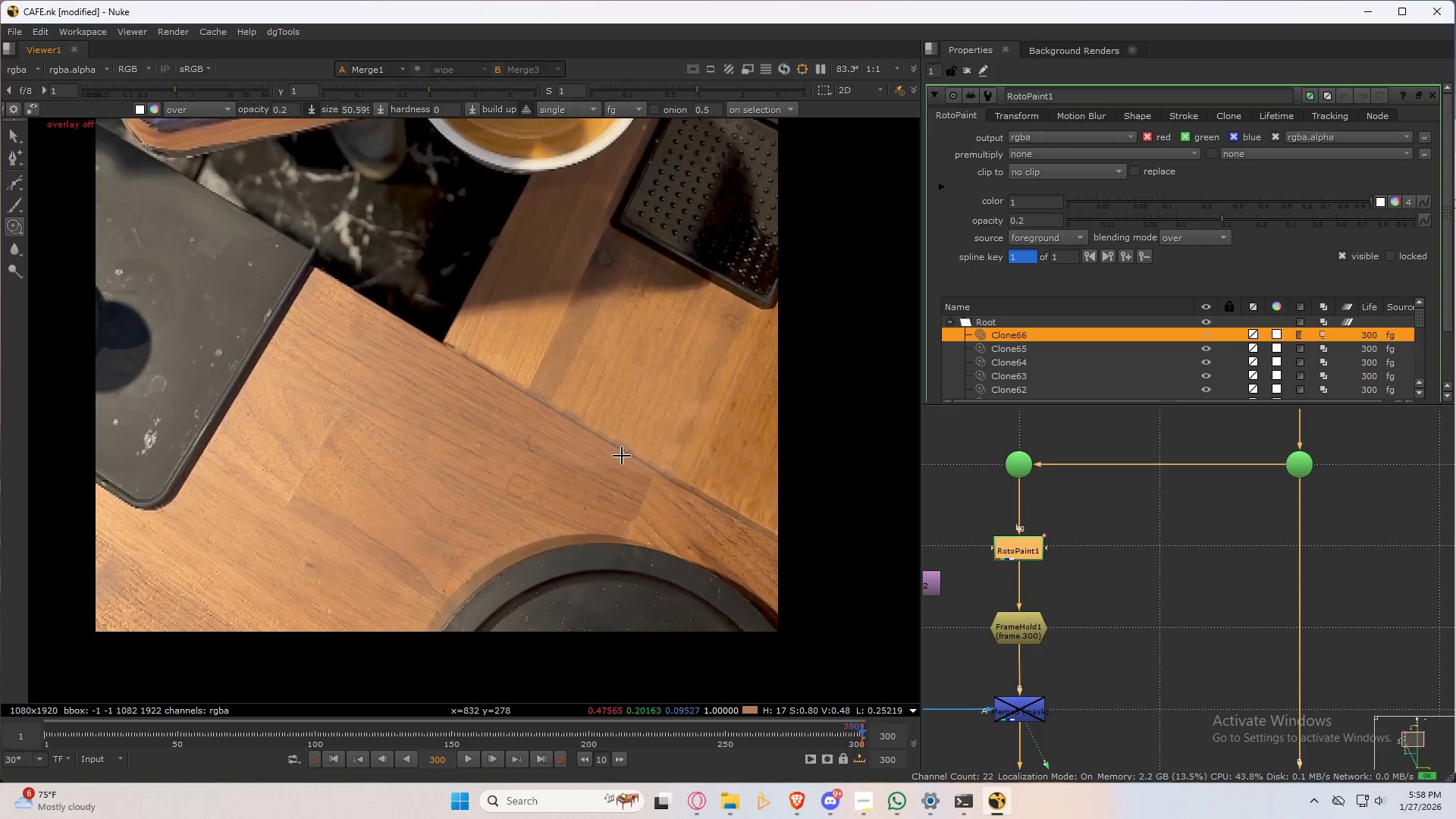 
key(Control+ControlLeft)
 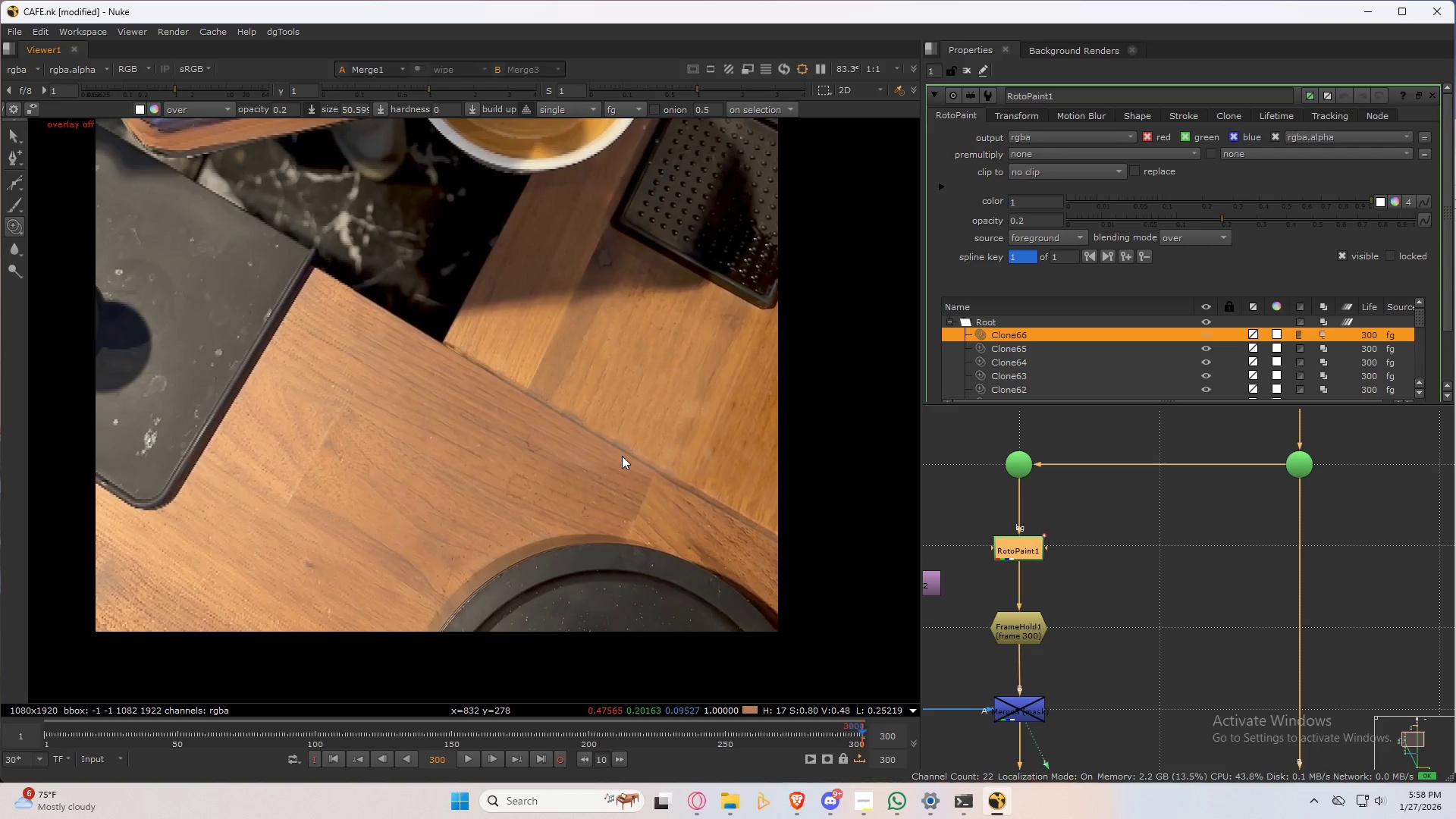 
key(Control+S)
 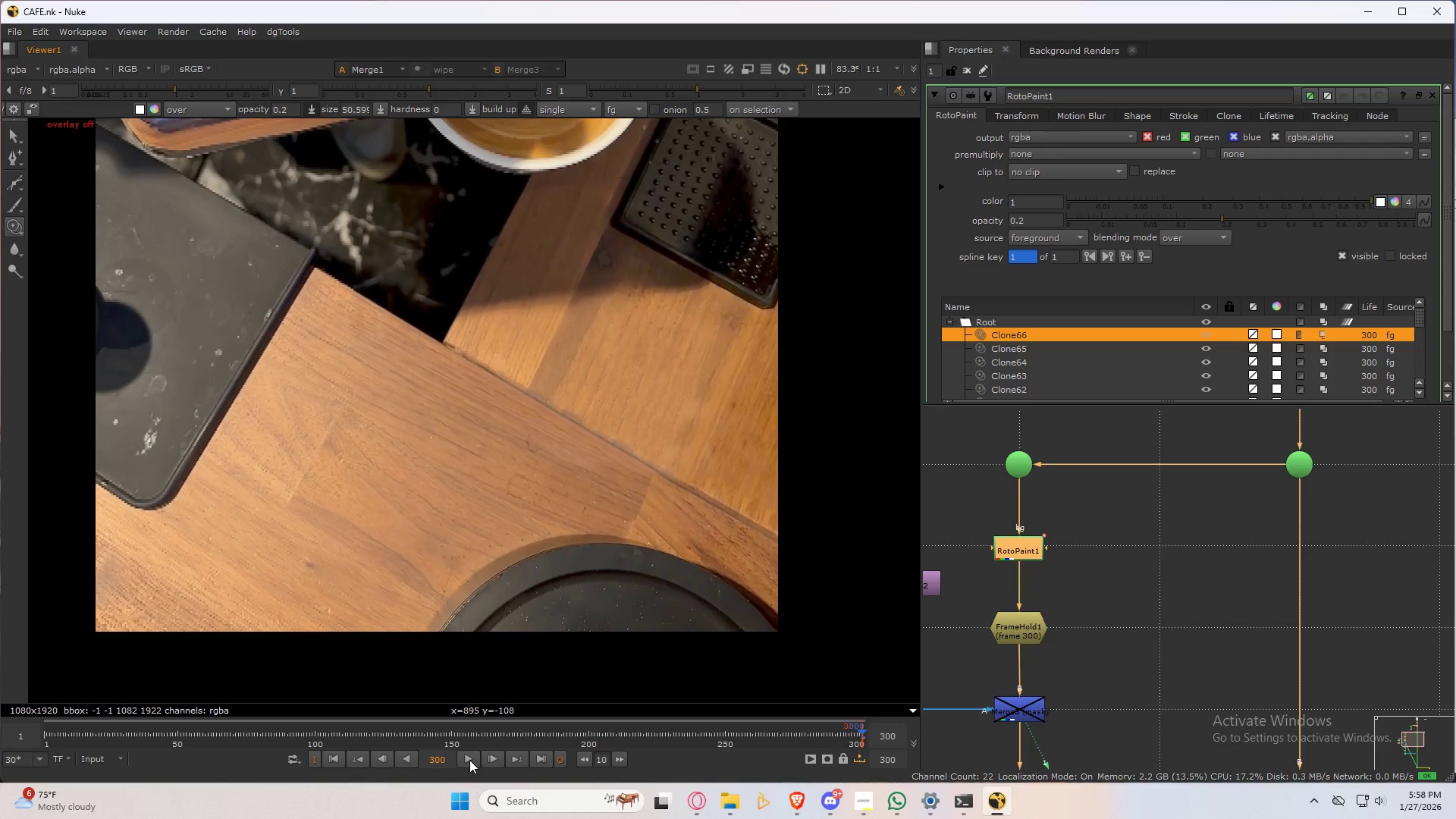 
left_click_drag(start_coordinate=[1082, 682], to_coordinate=[984, 734])
 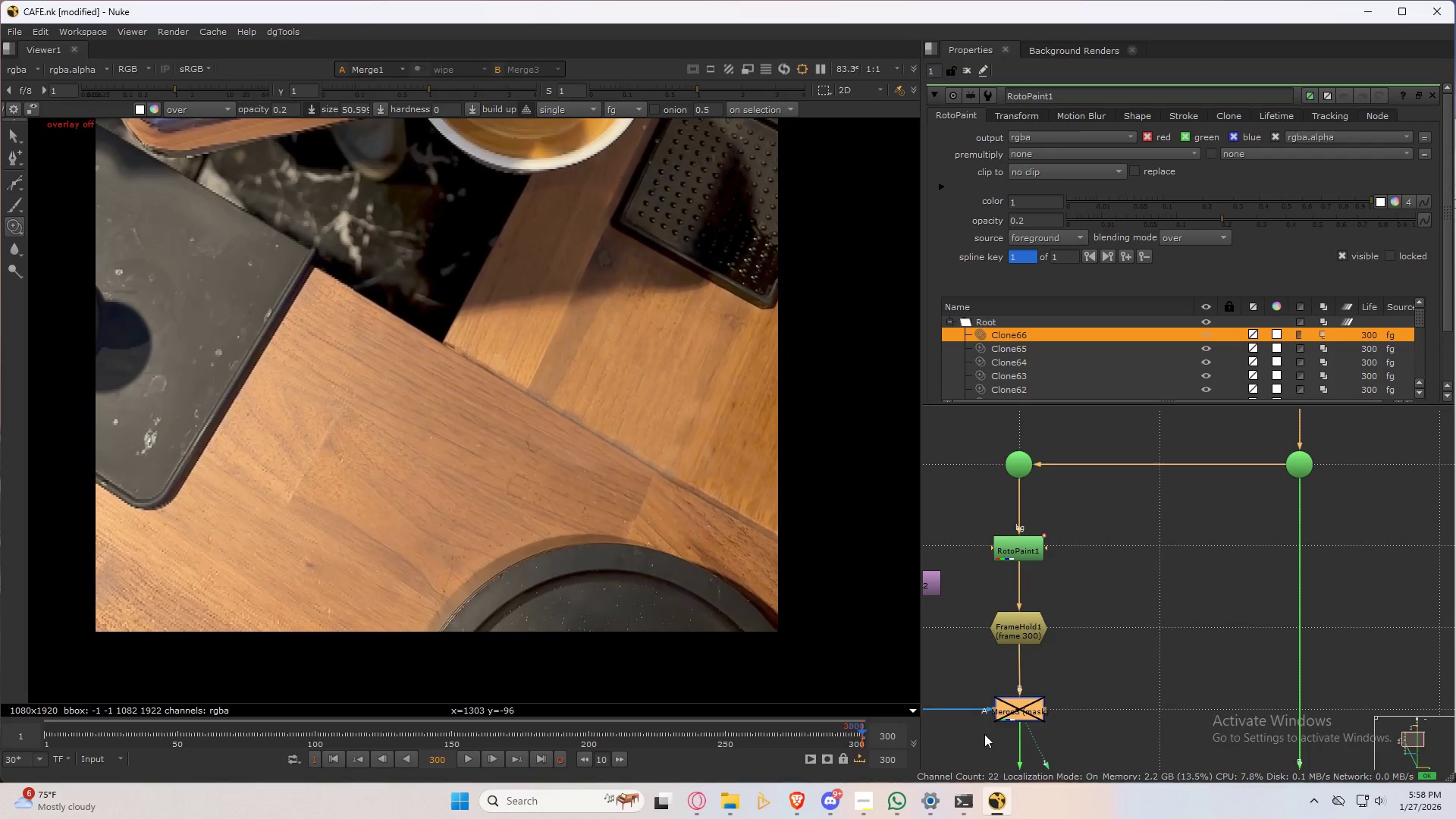 
key(Control+D)
 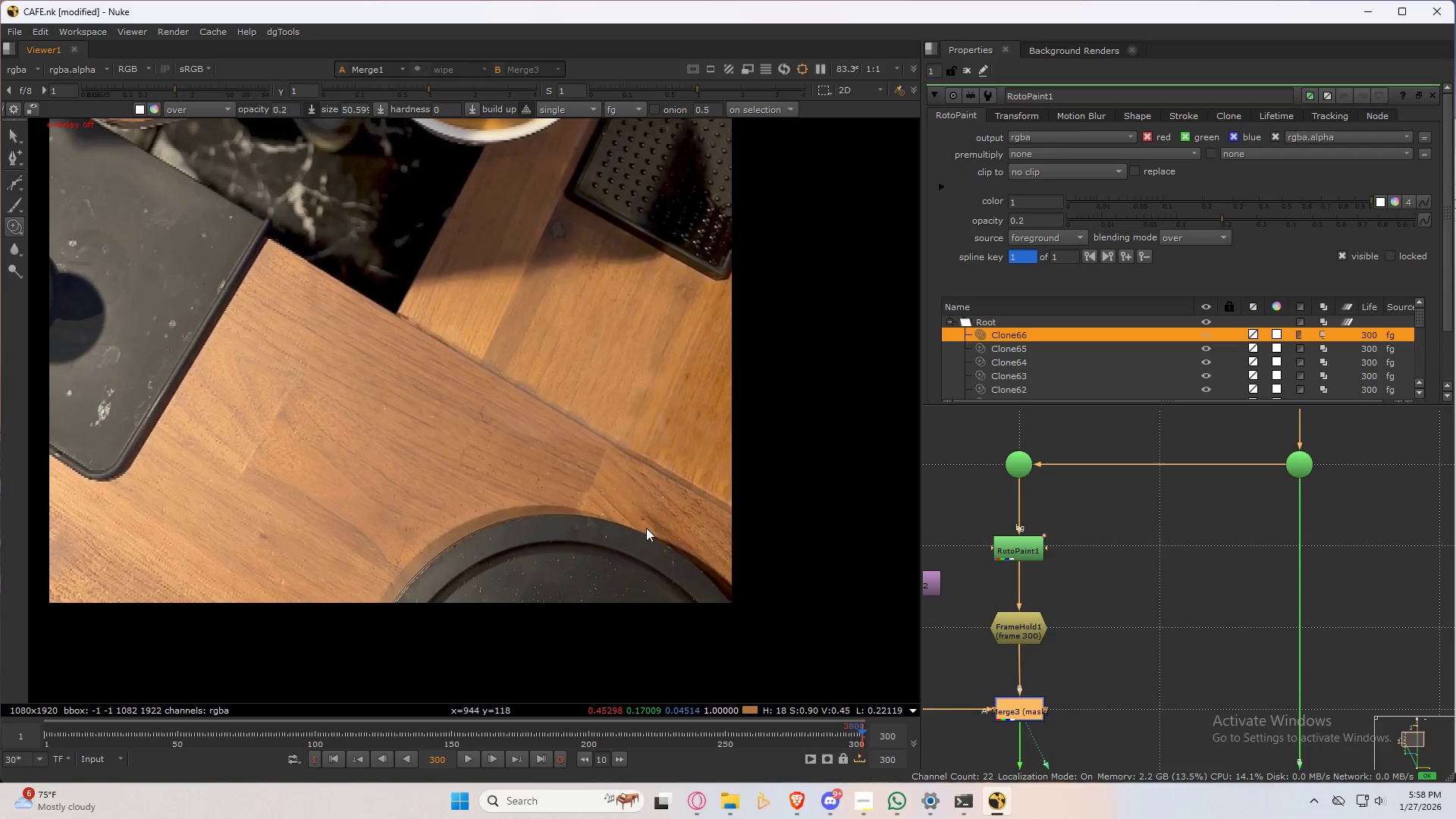 
scroll: coordinate [735, 481], scroll_direction: up, amount: 1.0
 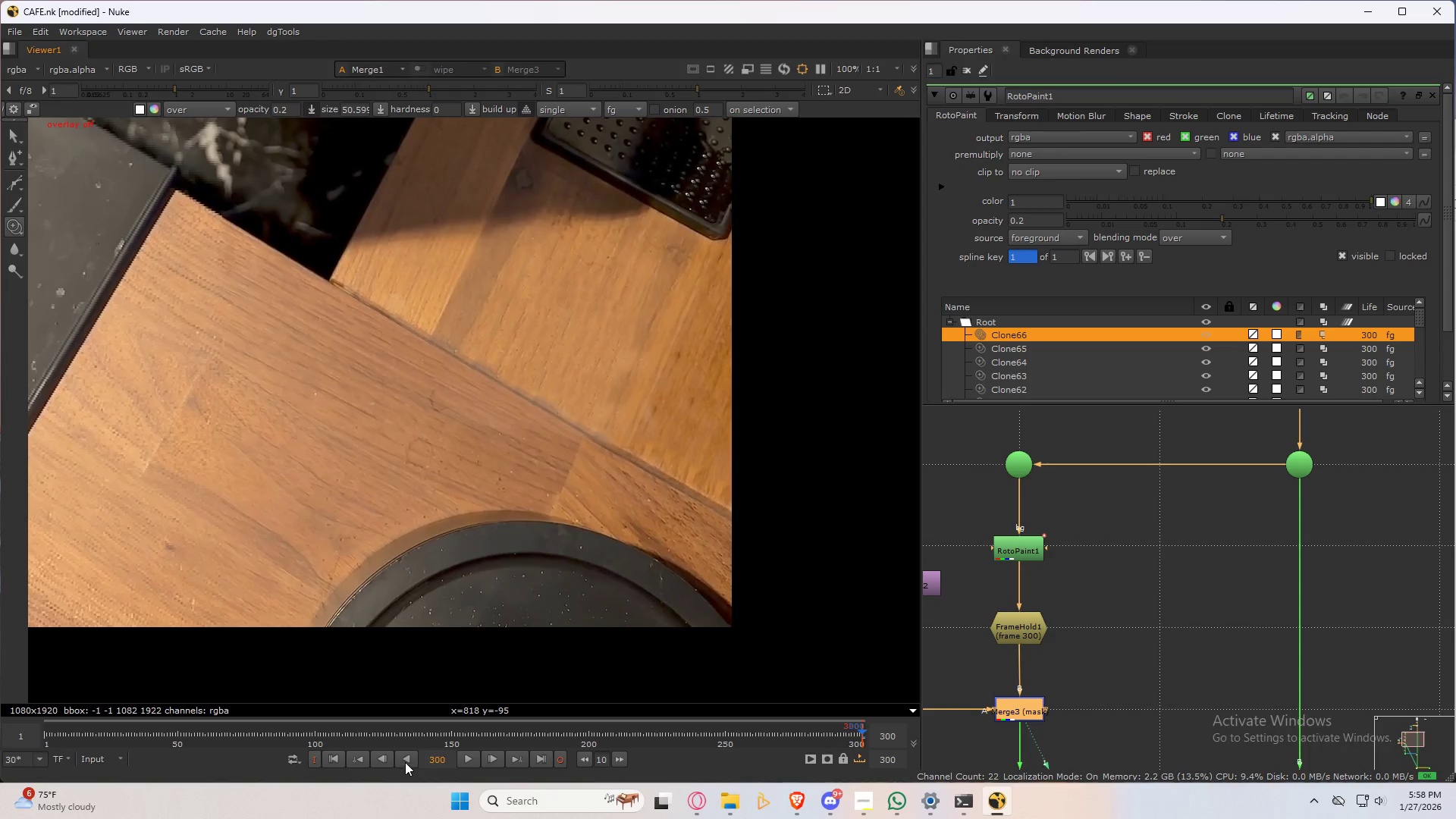 
left_click([405, 761])
 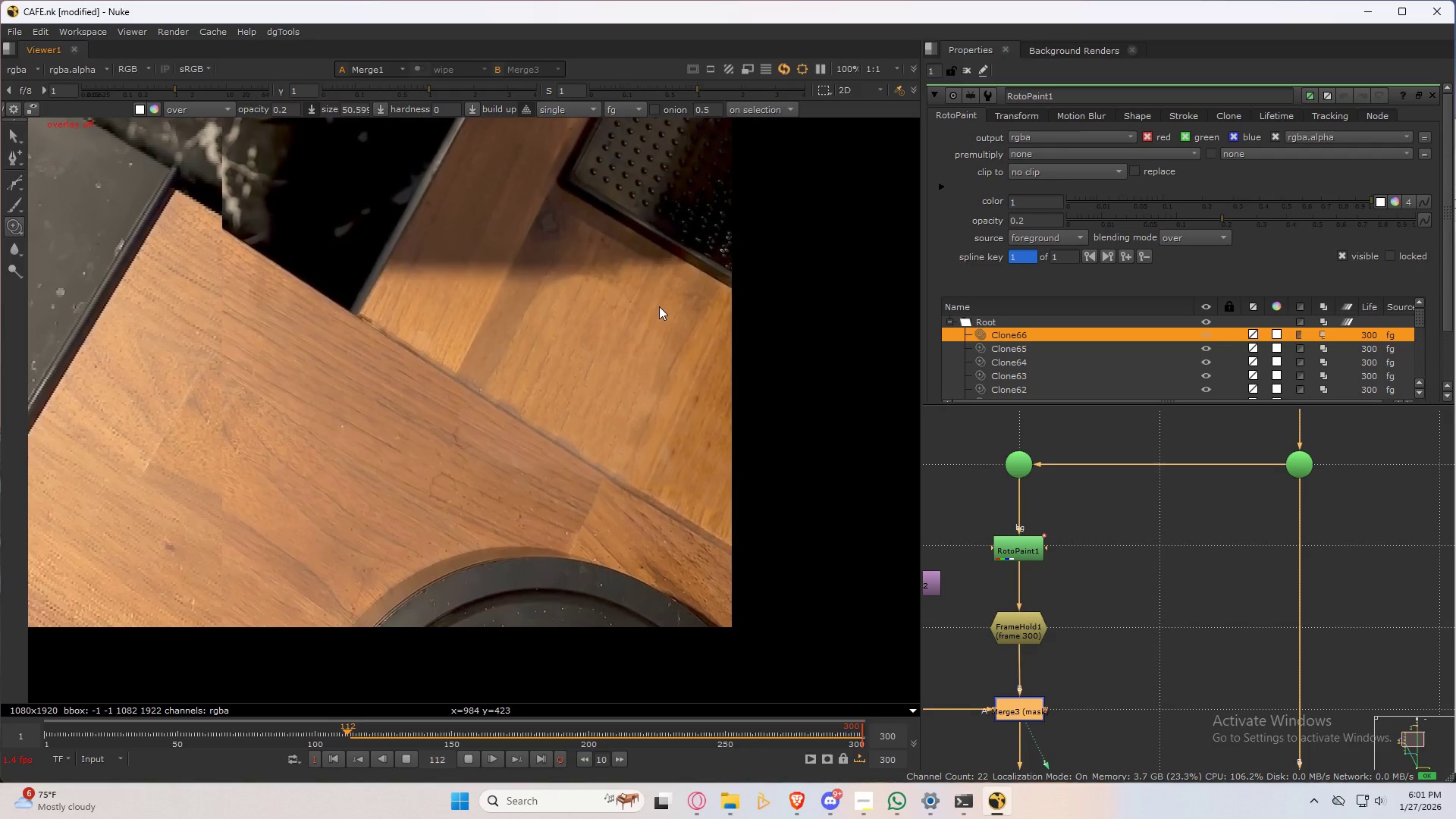 
wait(166.61)
 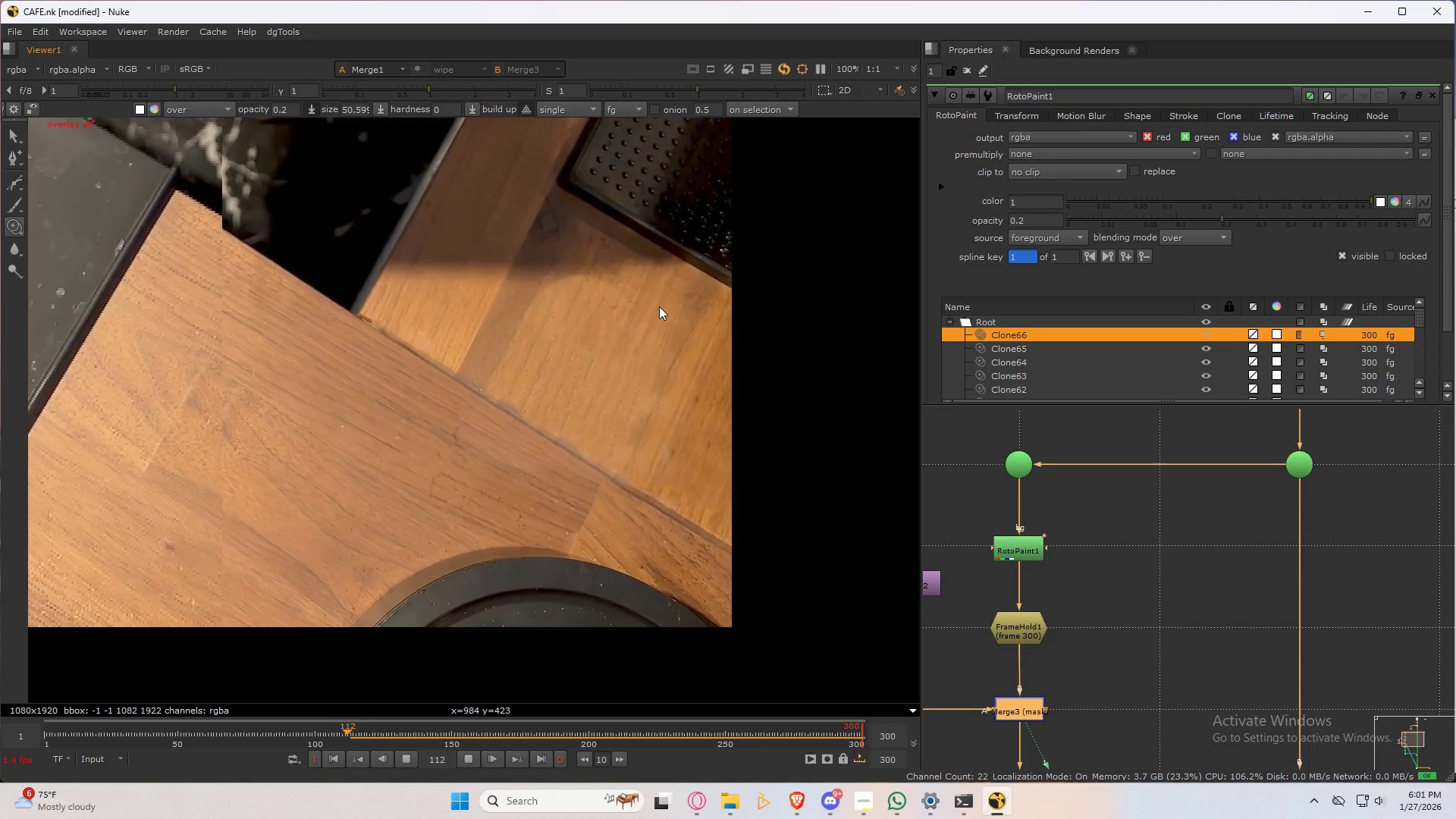 
left_click([854, 802])